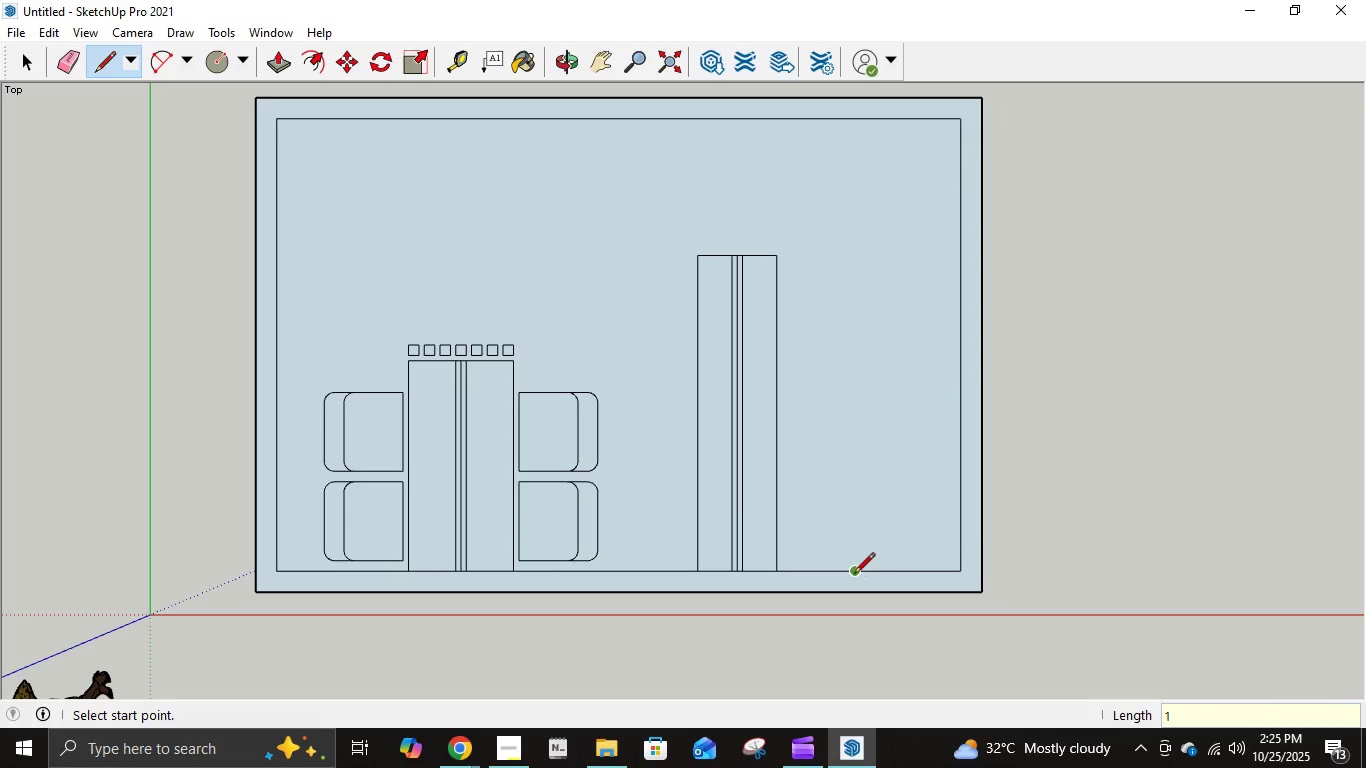 
left_click([852, 575])
 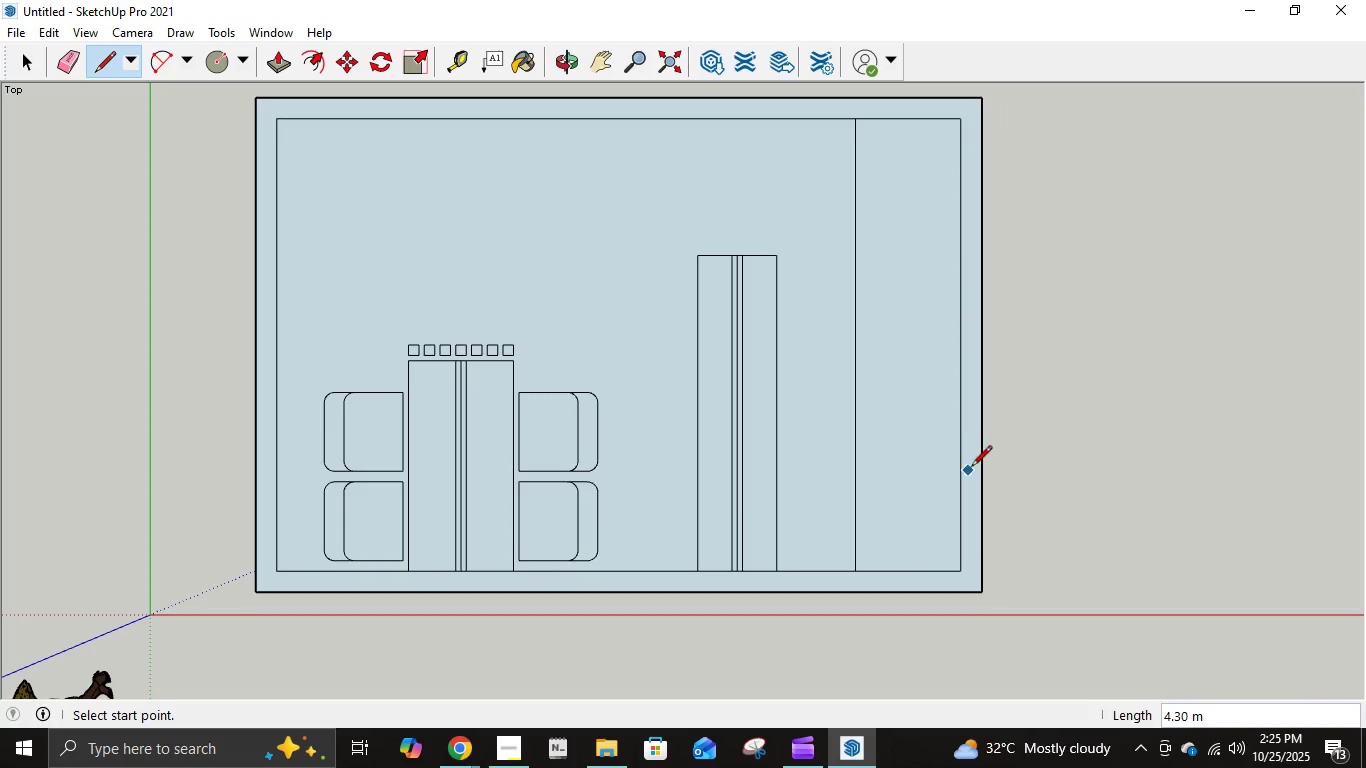 
wait(6.83)
 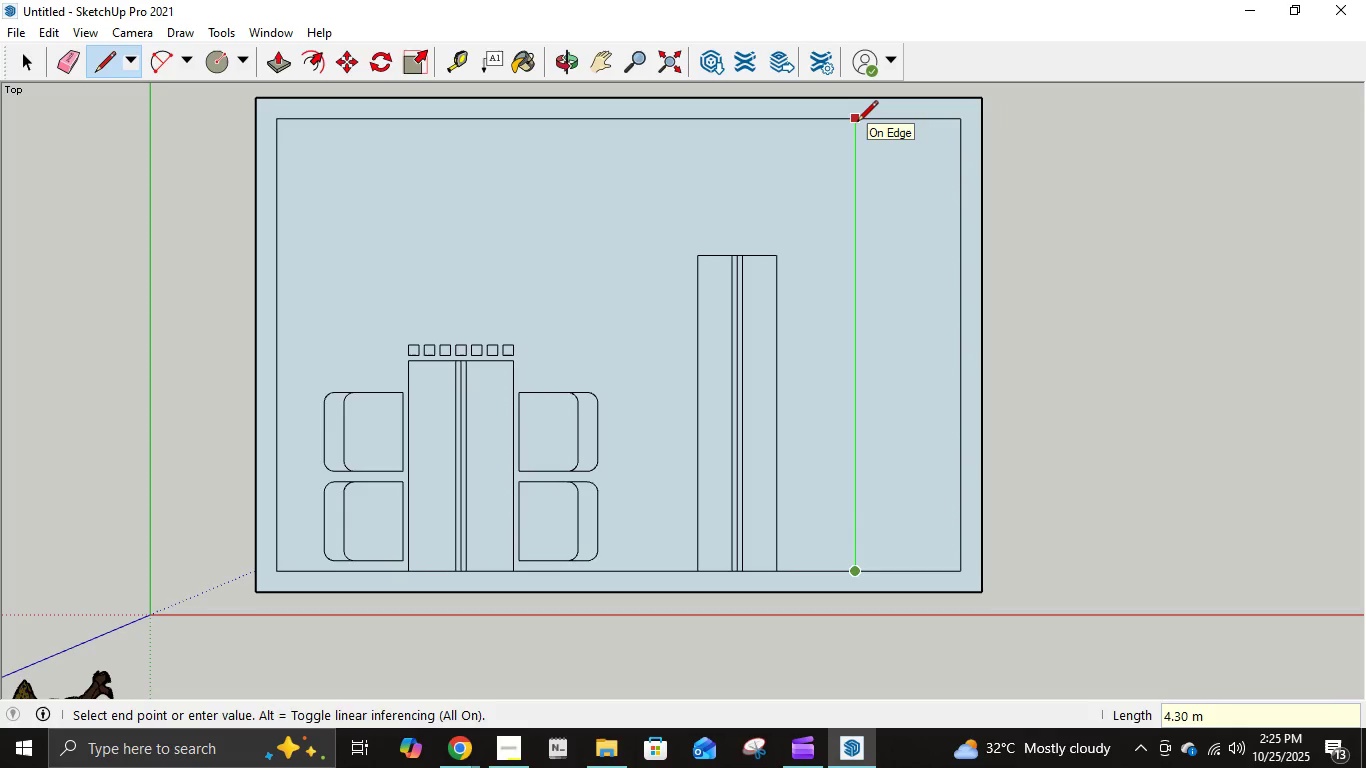 
scroll: coordinate [964, 474], scroll_direction: down, amount: 5.0
 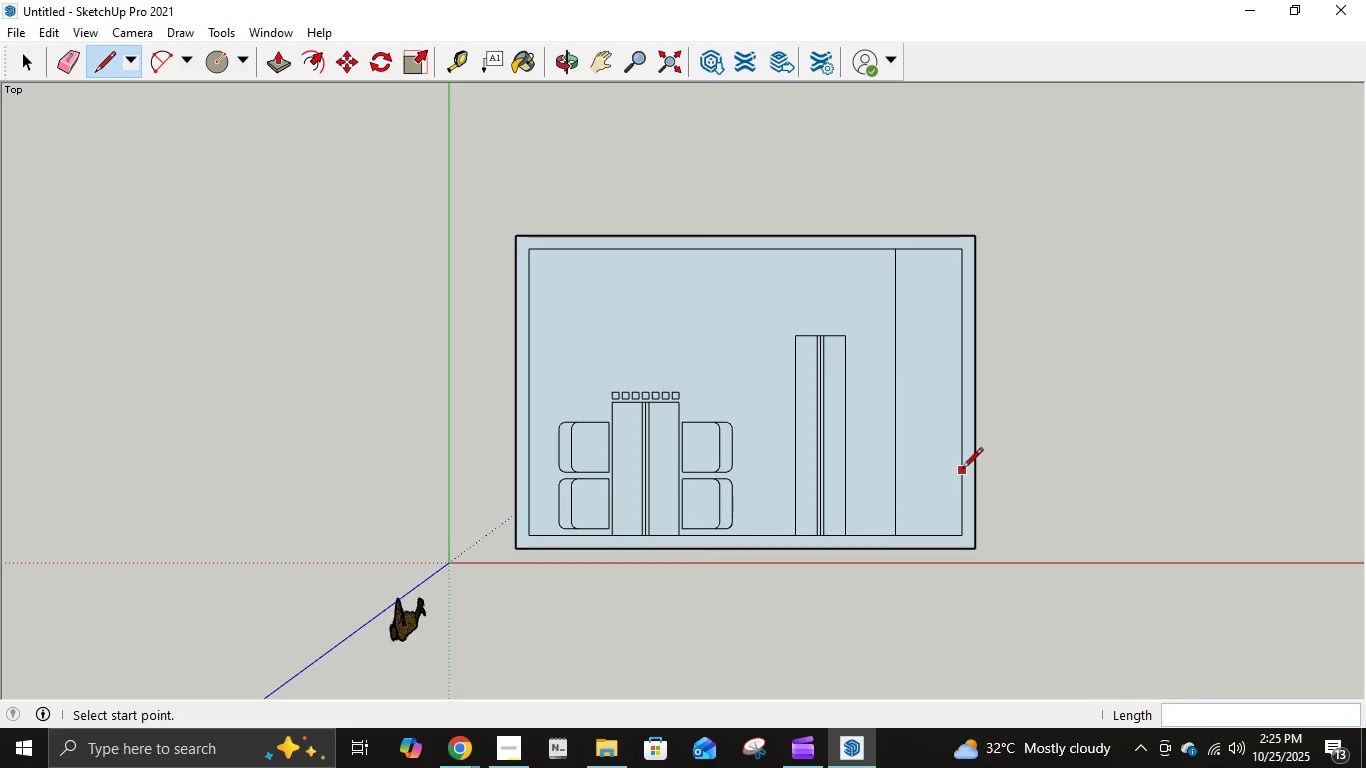 
scroll: coordinate [962, 470], scroll_direction: up, amount: 2.0
 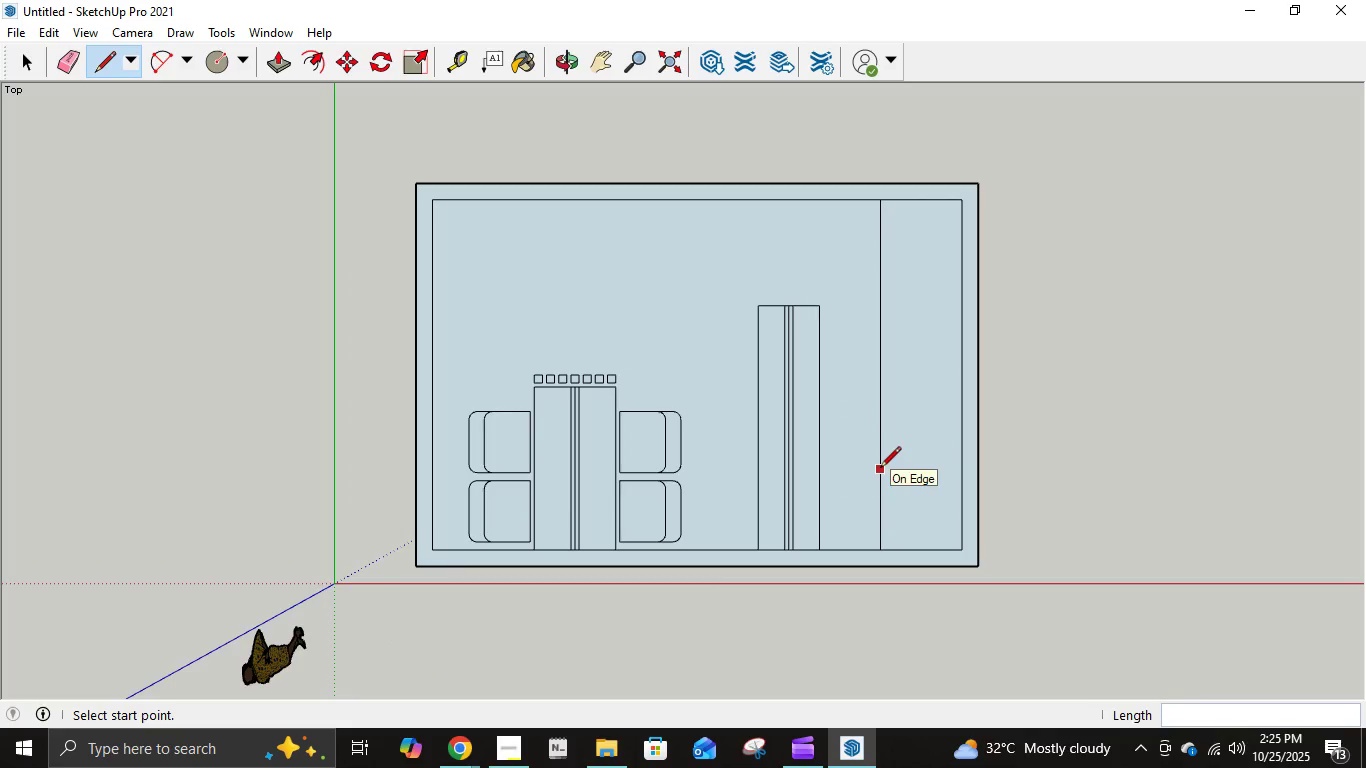 
scroll: coordinate [885, 472], scroll_direction: down, amount: 5.0
 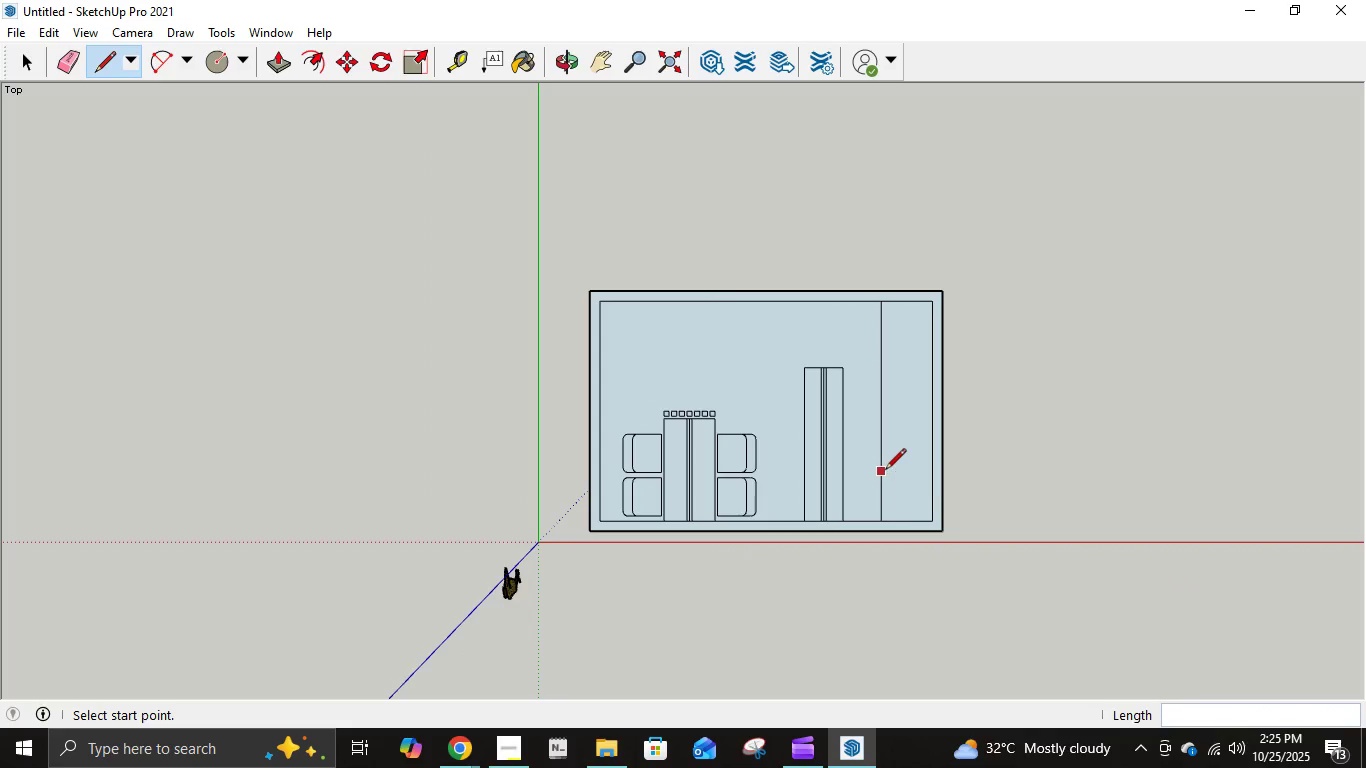 
scroll: coordinate [886, 467], scroll_direction: up, amount: 6.0
 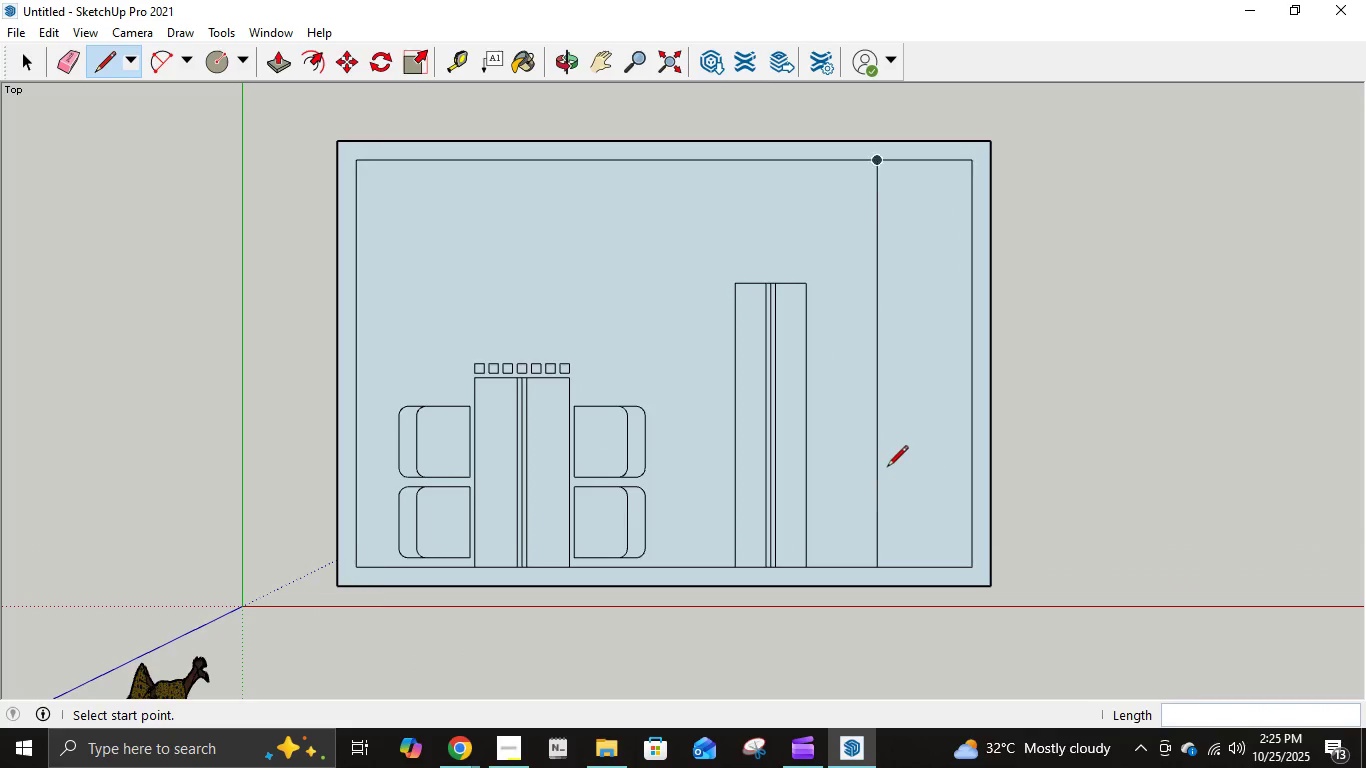 
scroll: coordinate [887, 468], scroll_direction: down, amount: 2.0
 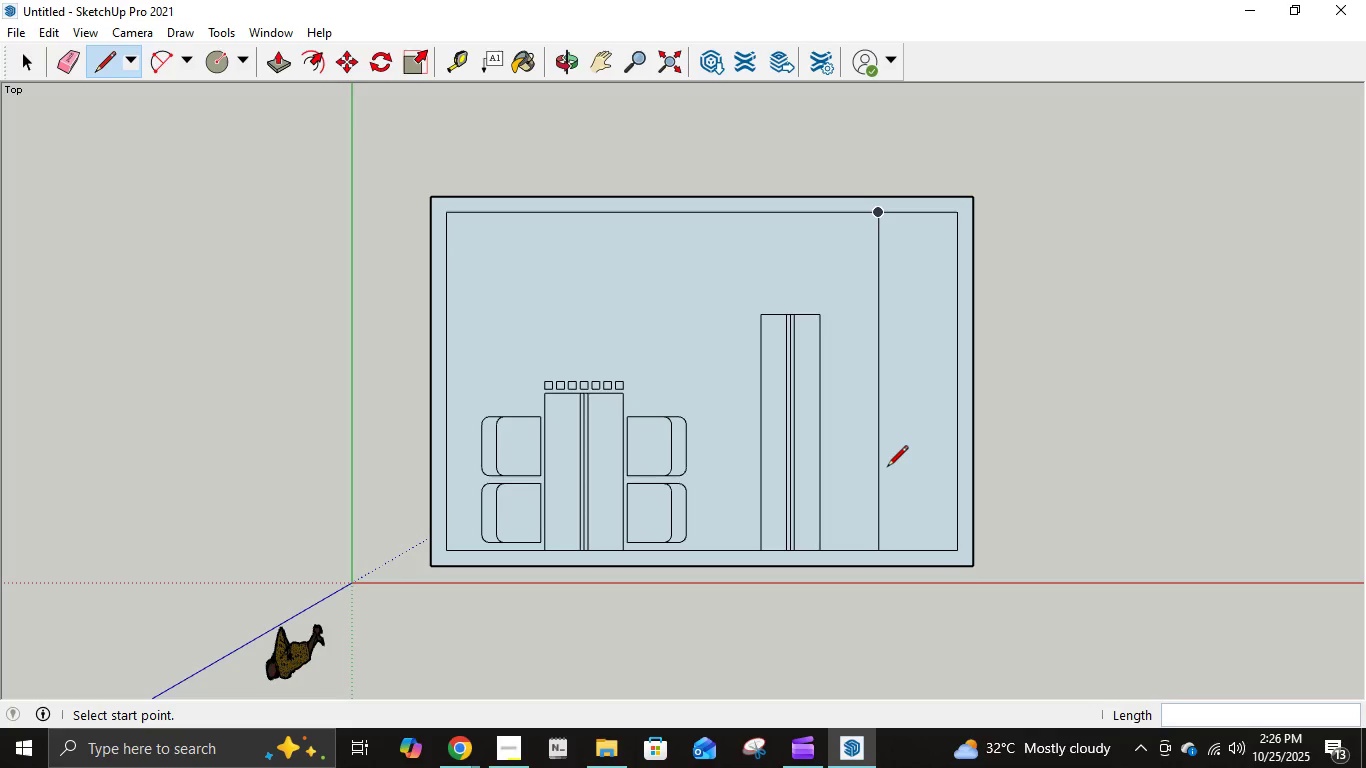 
wait(11.96)
 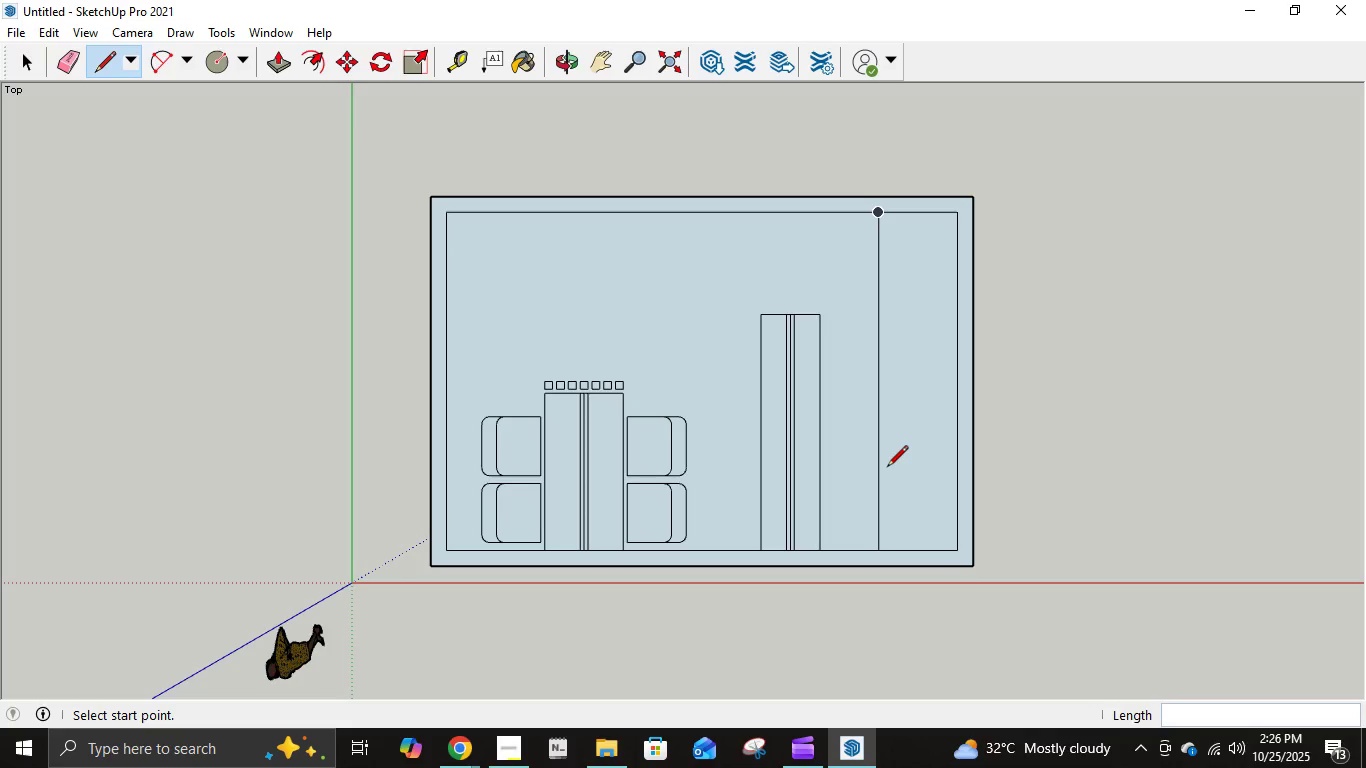 
scroll: coordinate [856, 410], scroll_direction: none, amount: 0.0
 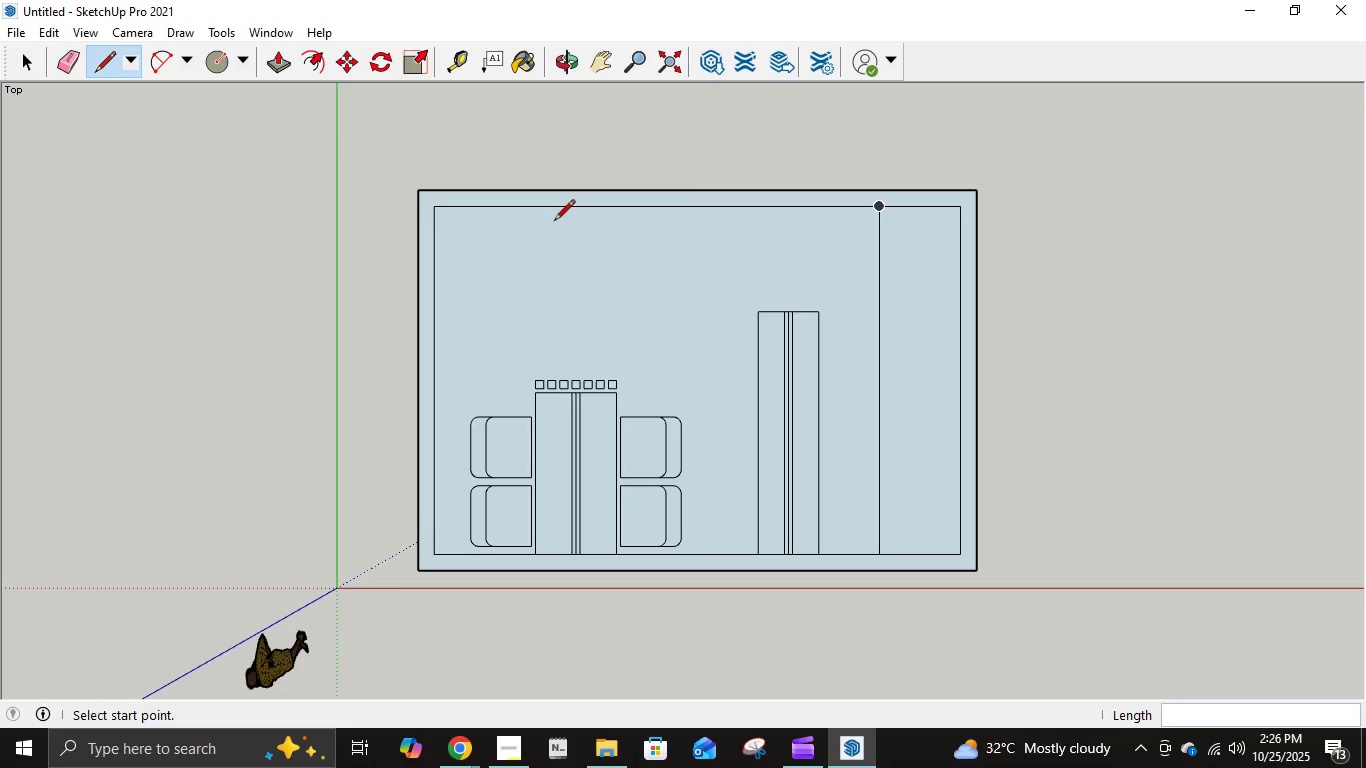 
wait(6.29)
 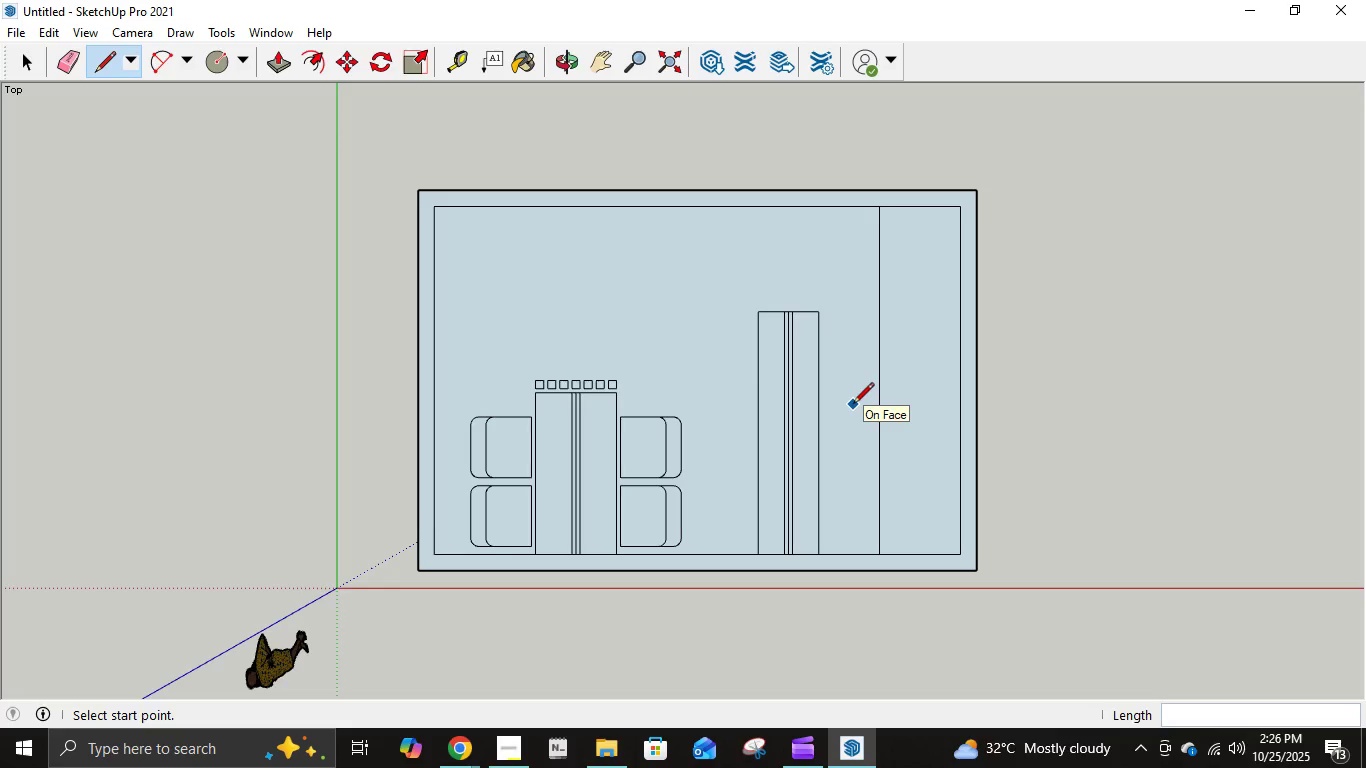 
scroll: coordinate [437, 222], scroll_direction: up, amount: 4.0
 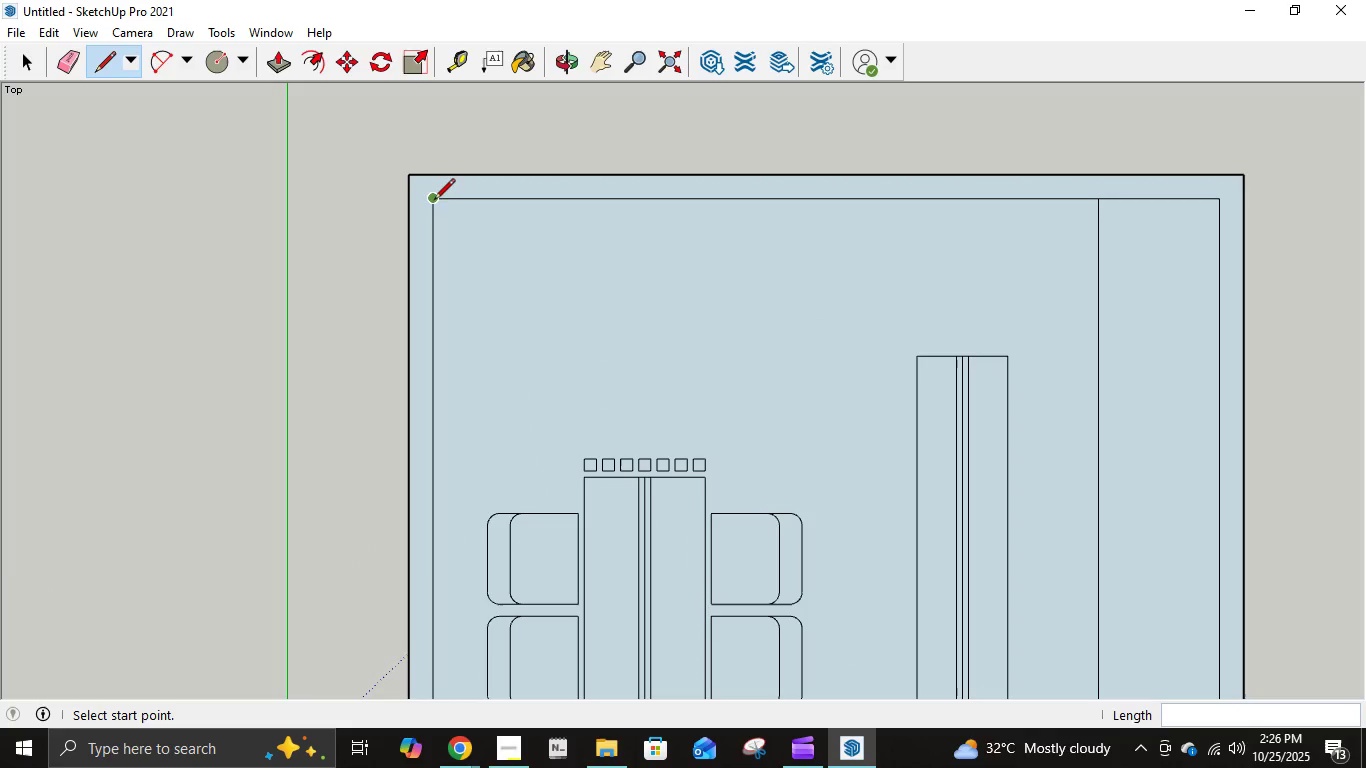 
left_click([434, 199])
 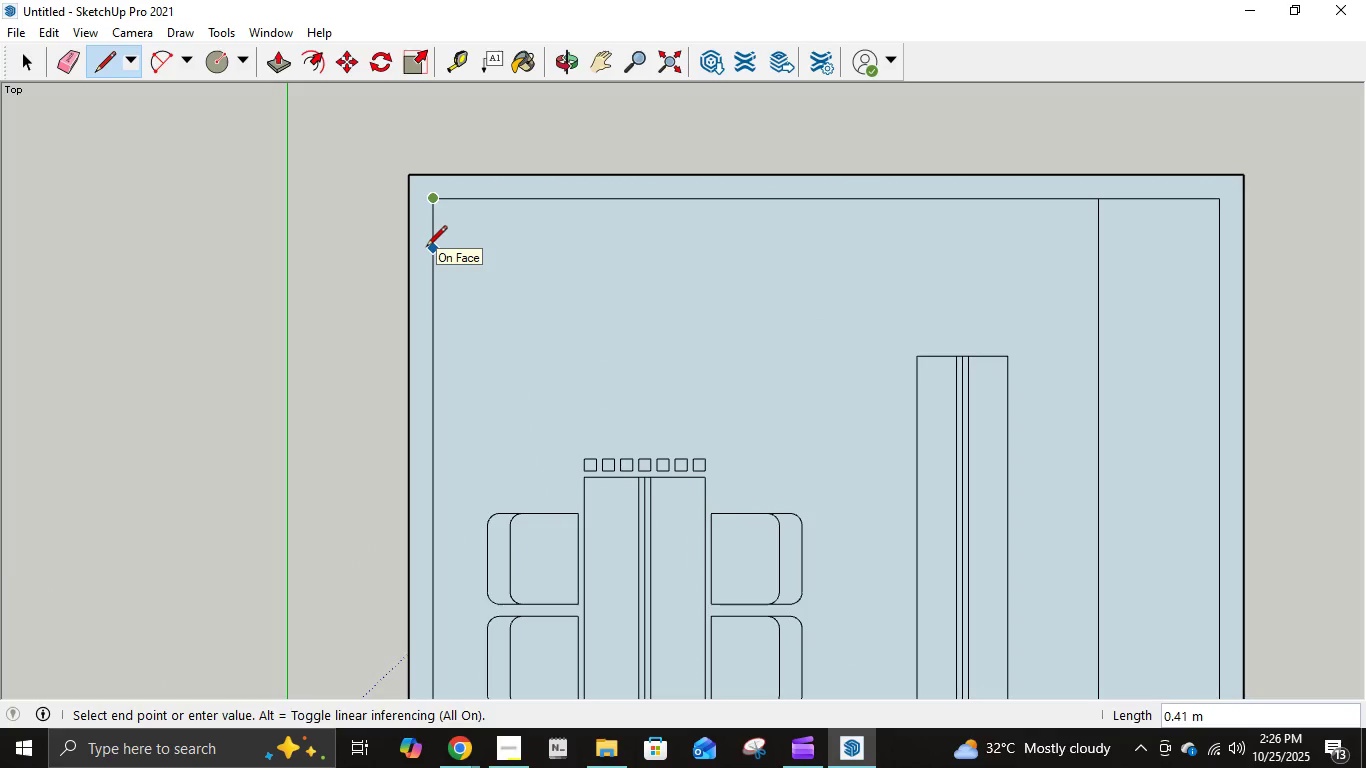 
key(NumpadDecimal)
 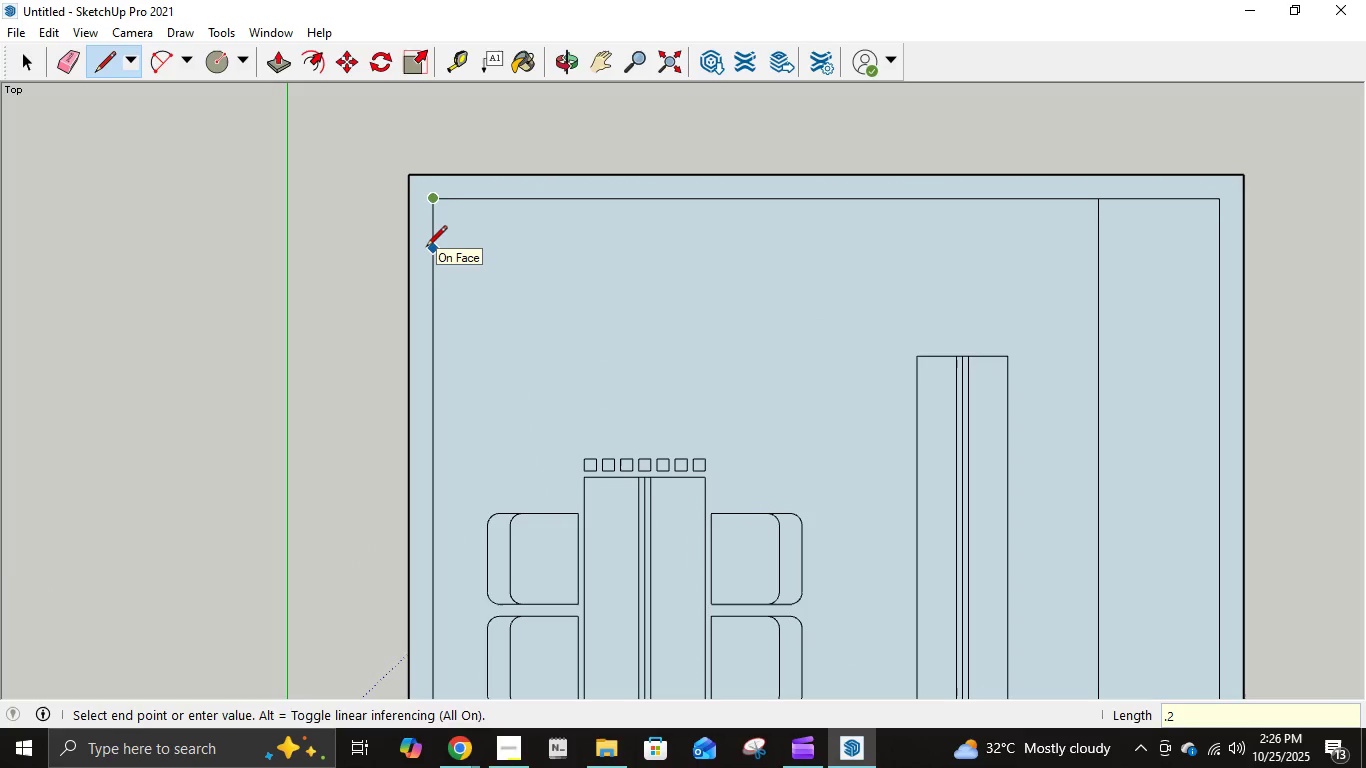 
key(Numpad2)
 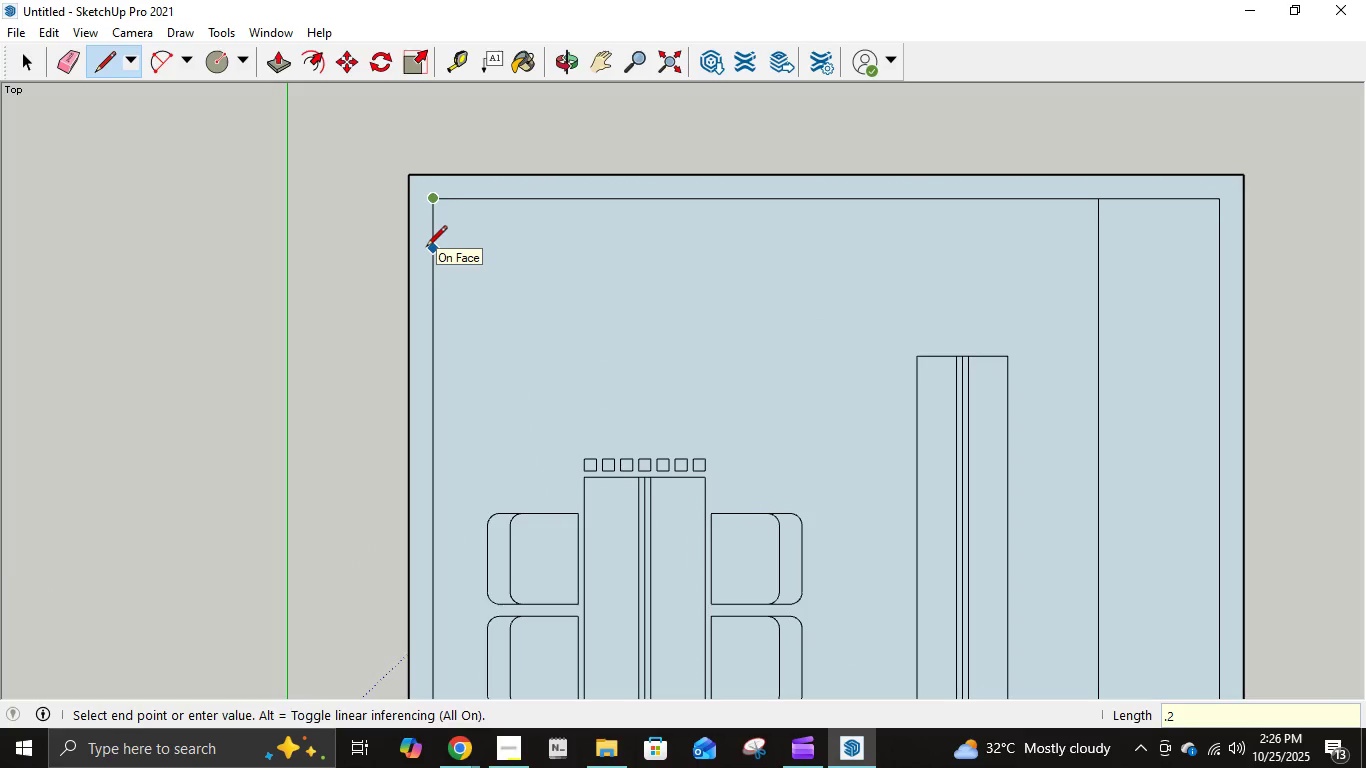 
key(NumpadEnter)
 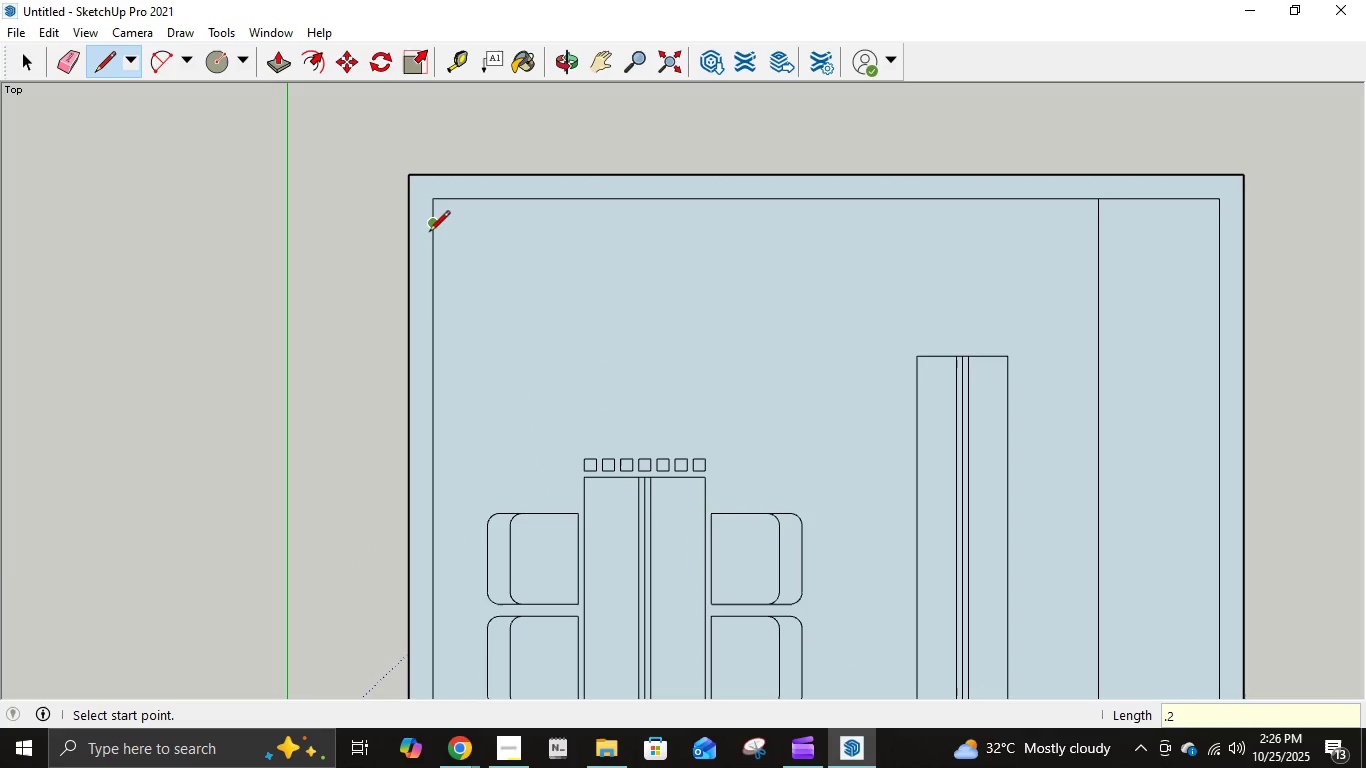 
left_click([432, 227])
 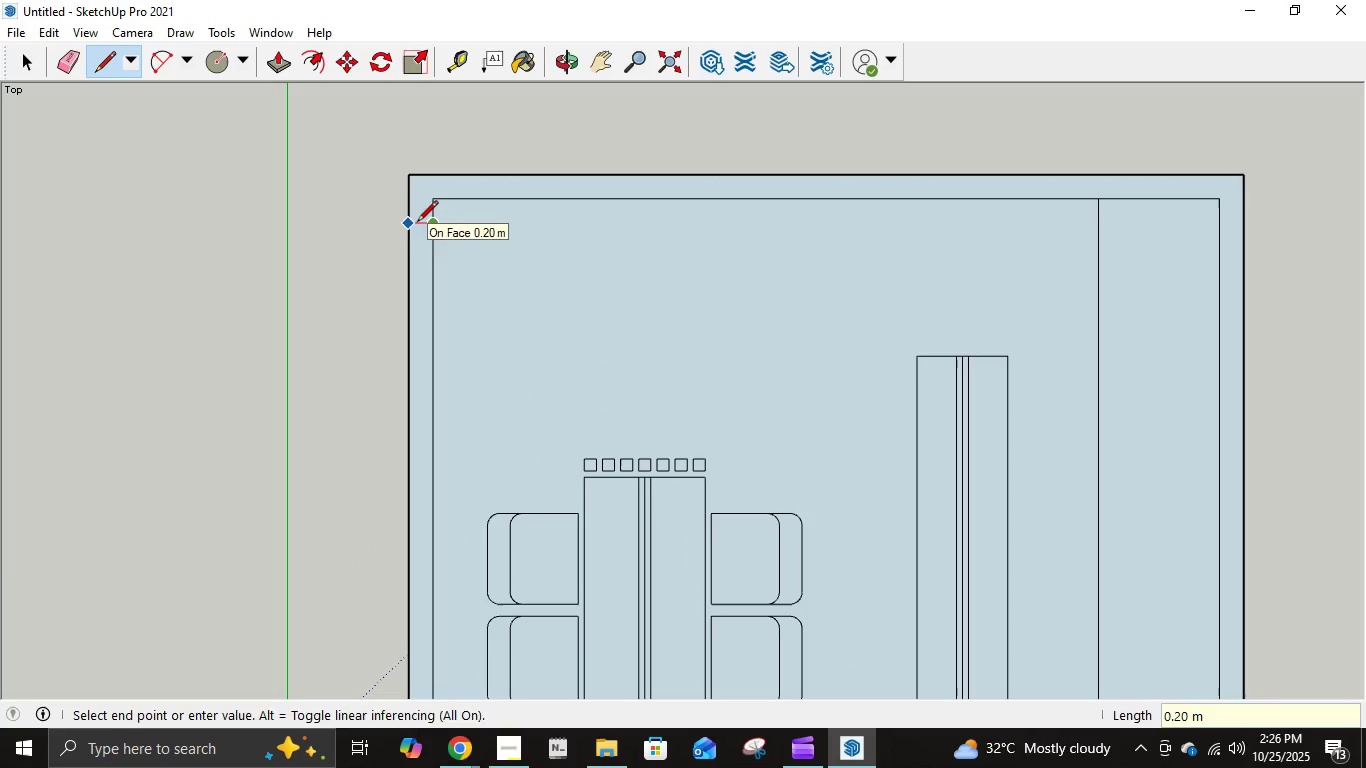 
left_click([417, 223])
 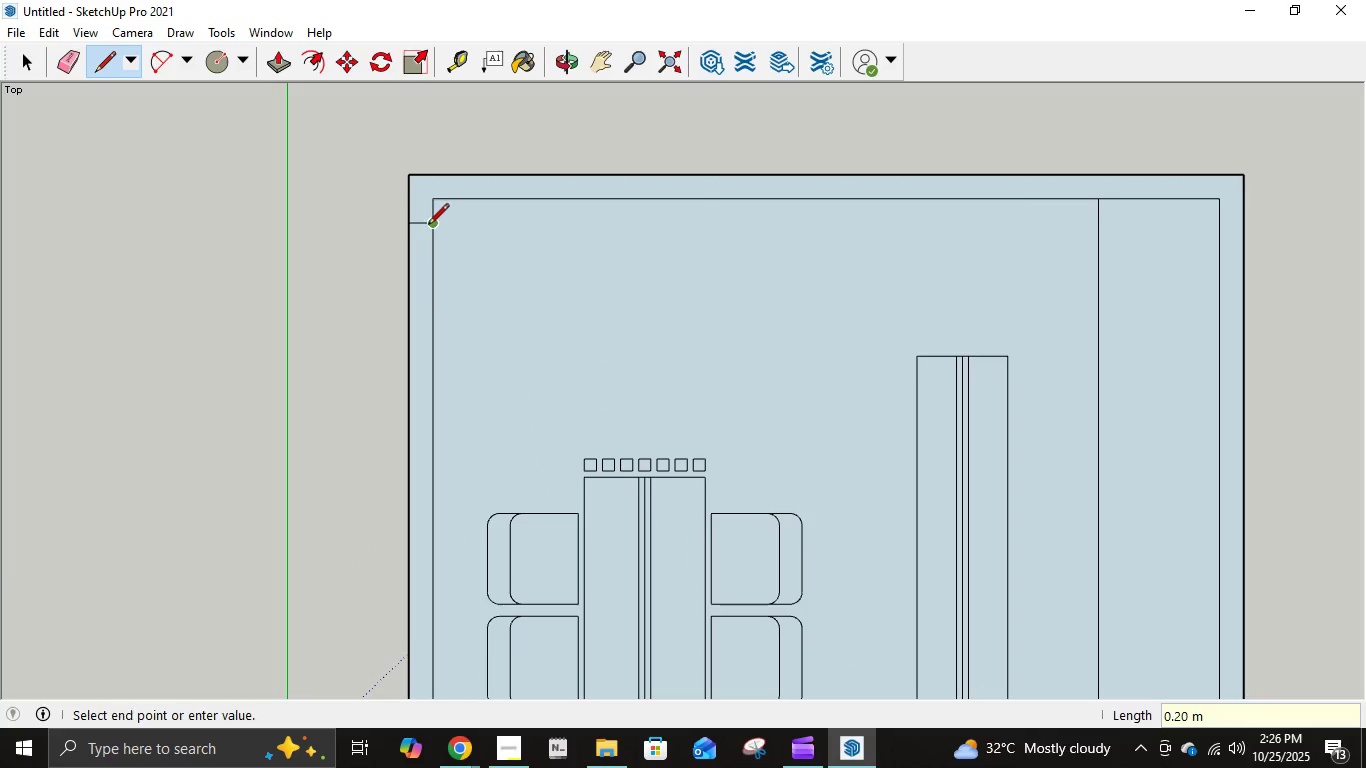 
left_click([428, 226])
 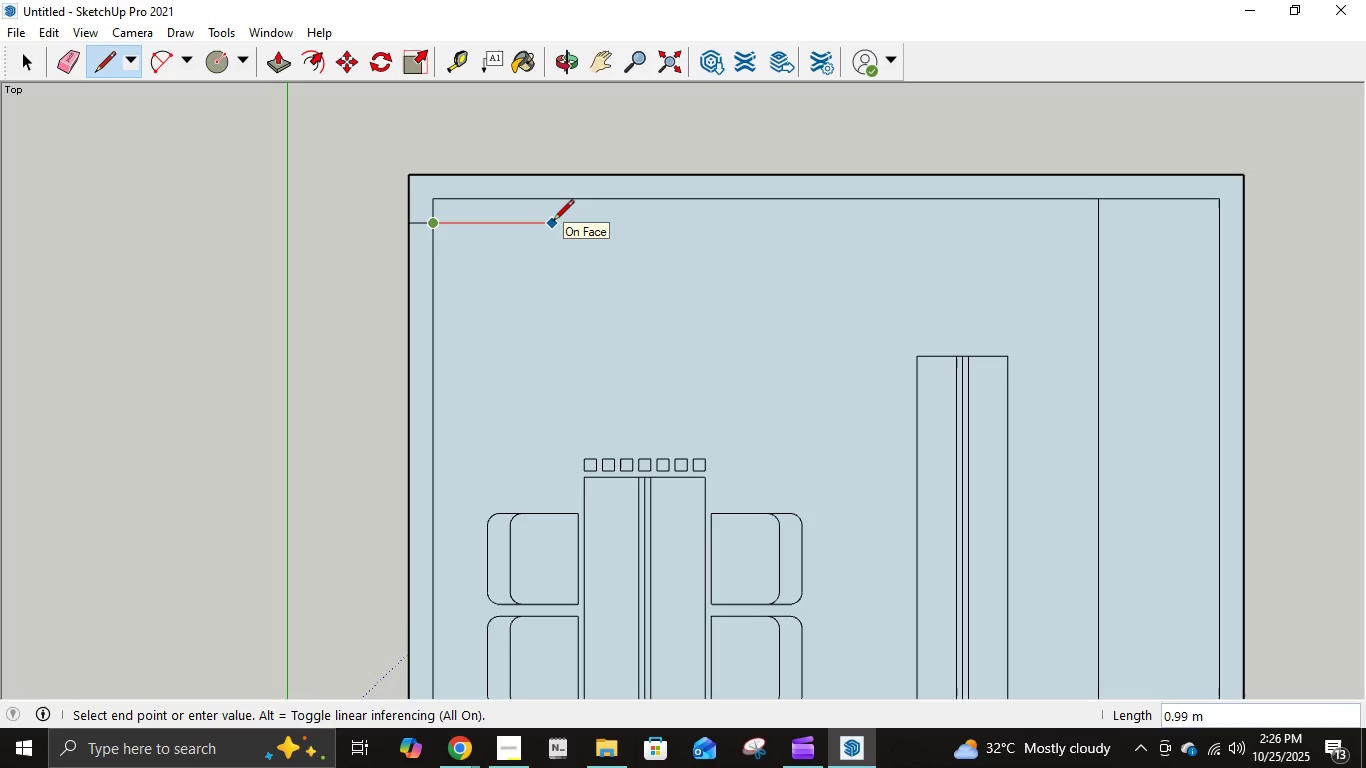 
wait(5.5)
 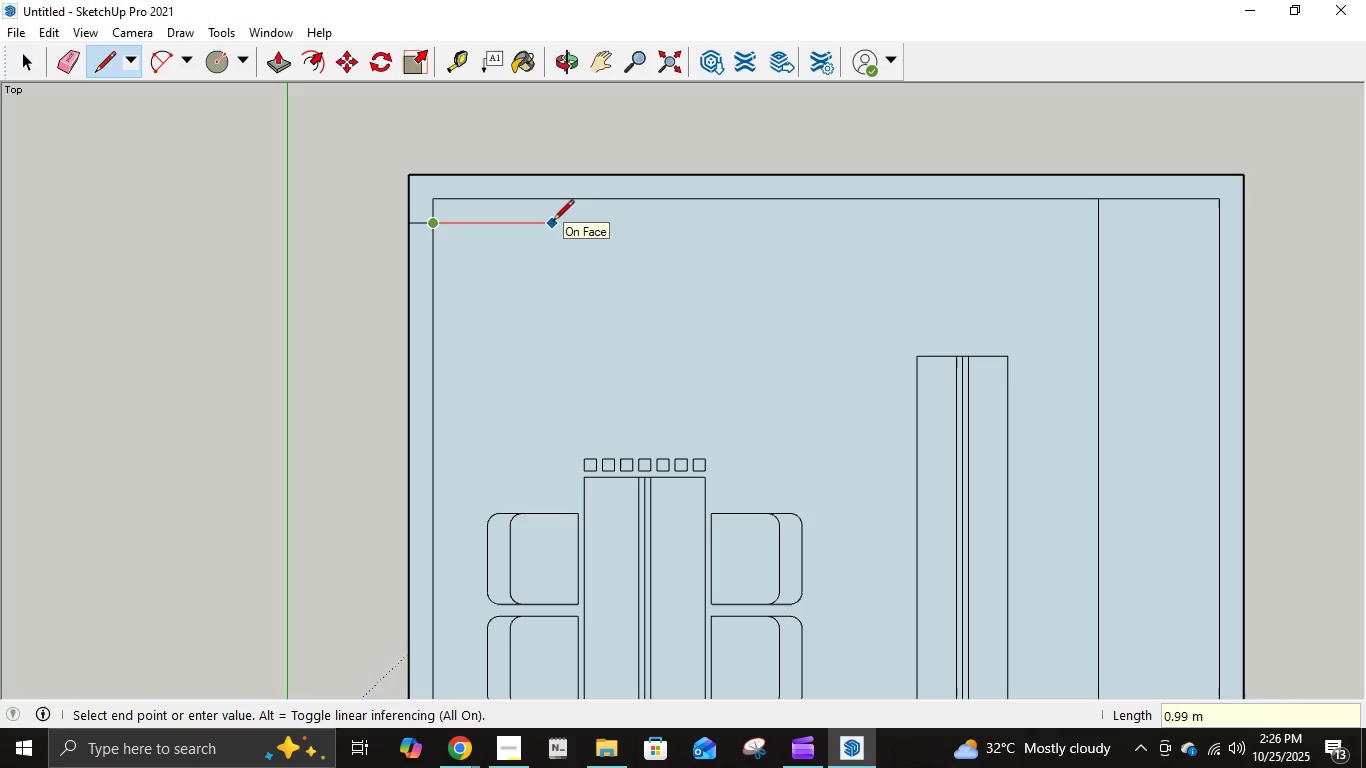 
key(Numpad1)
 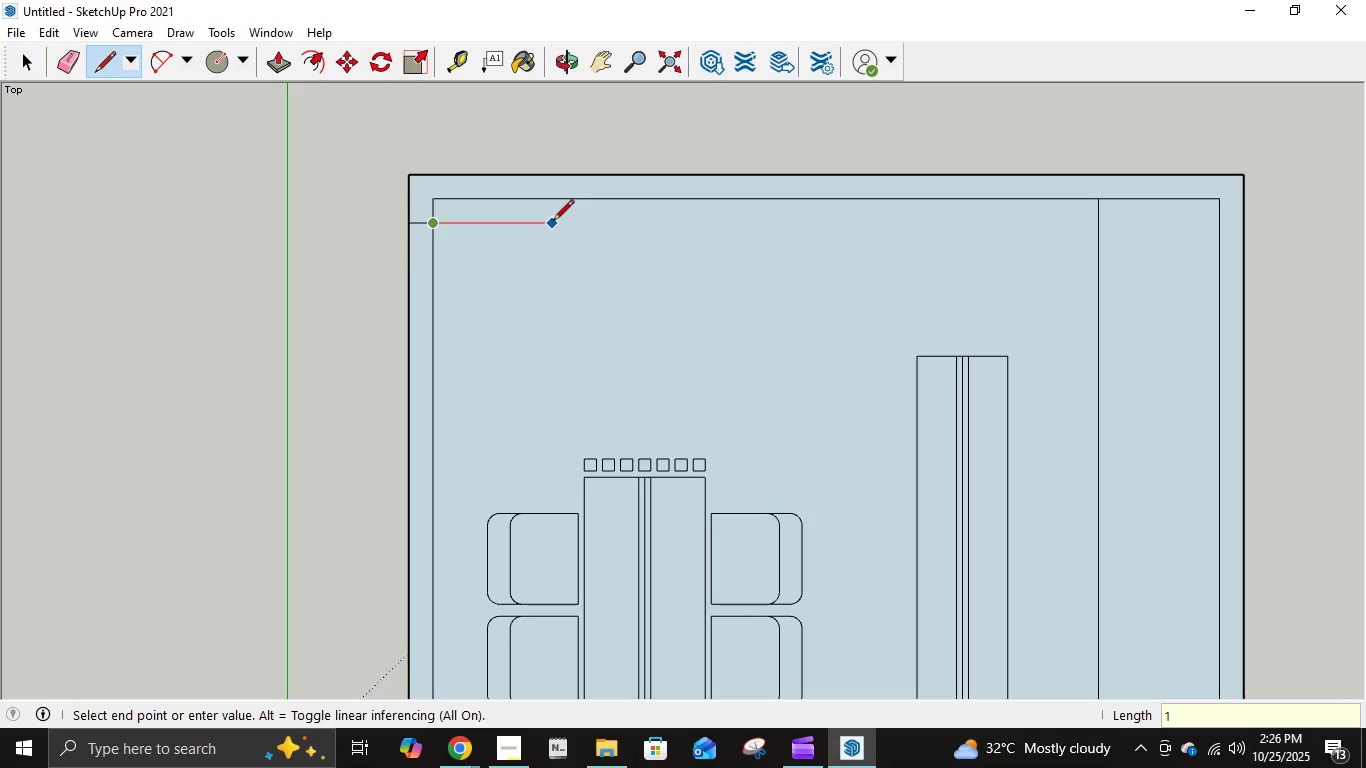 
key(NumpadEnter)
 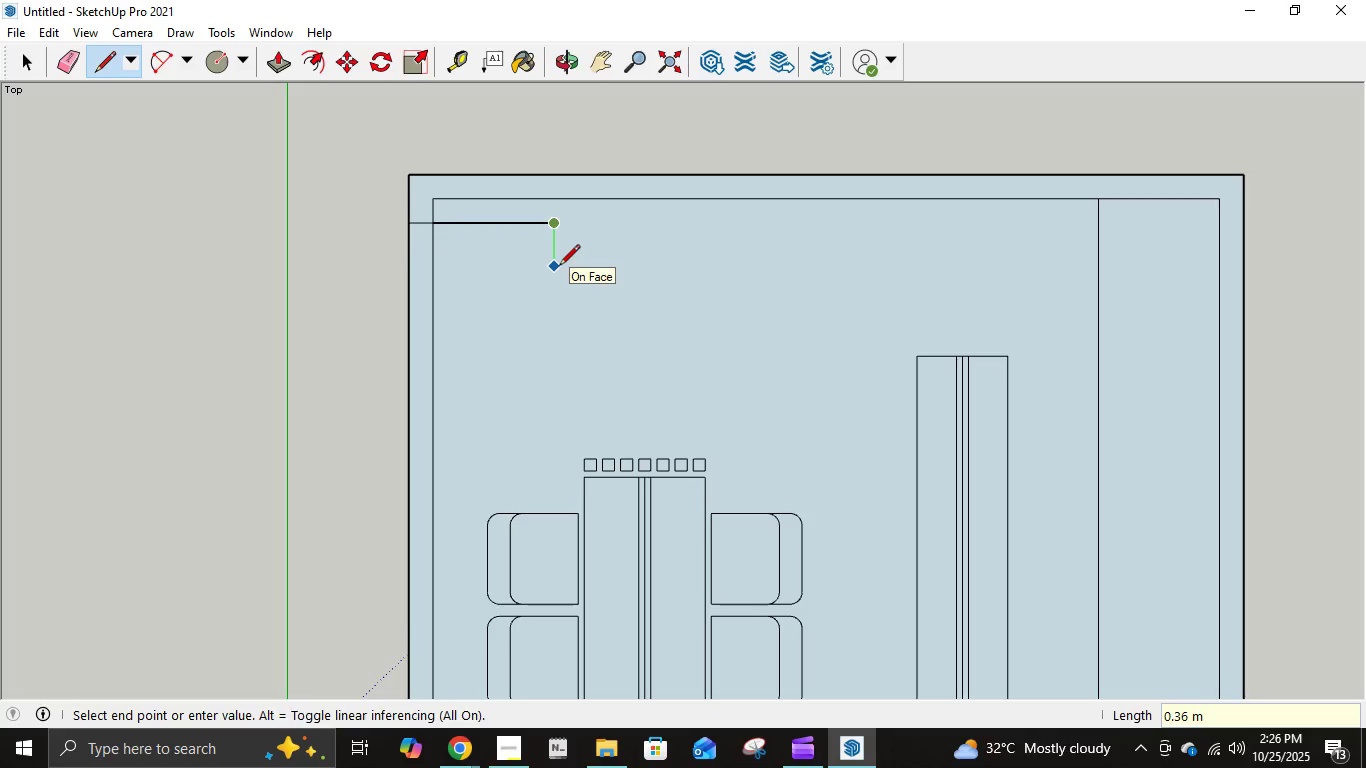 
key(NumpadDecimal)
 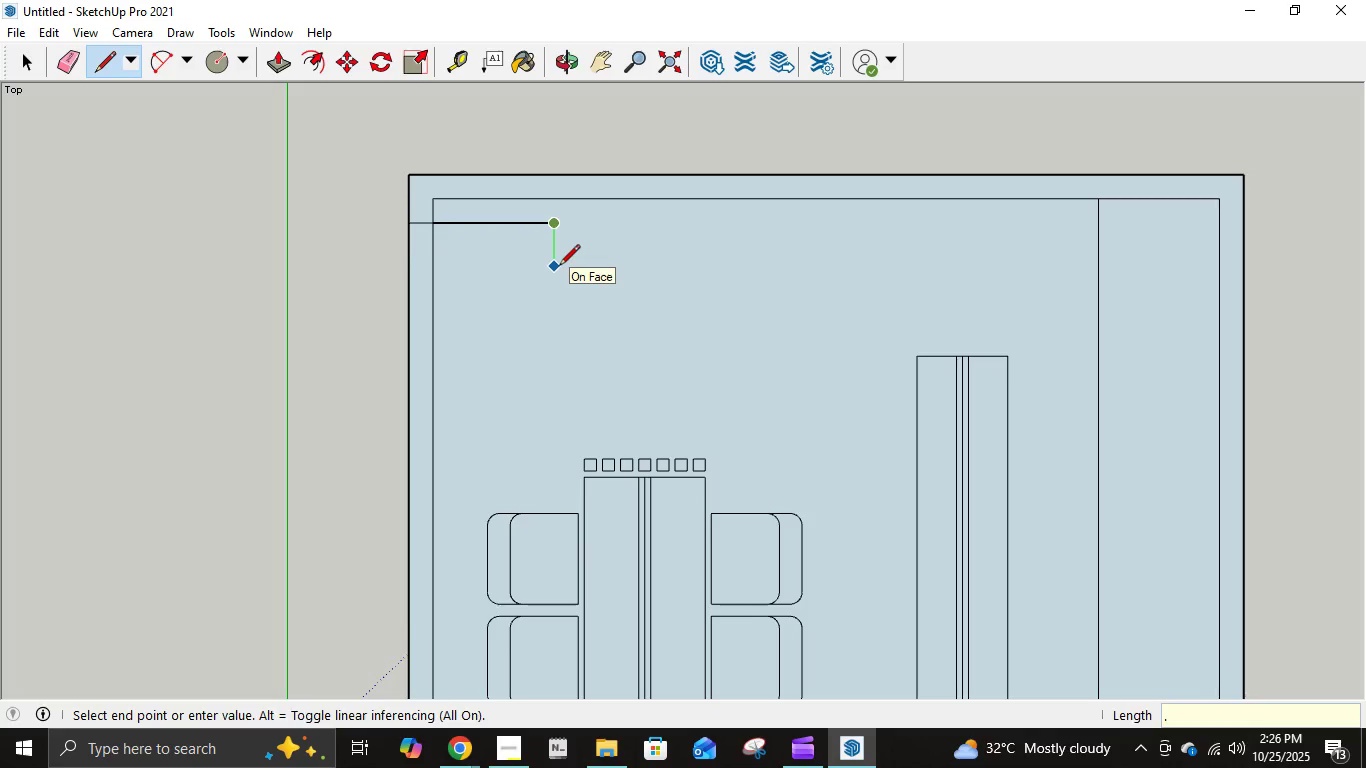 
key(Numpad1)
 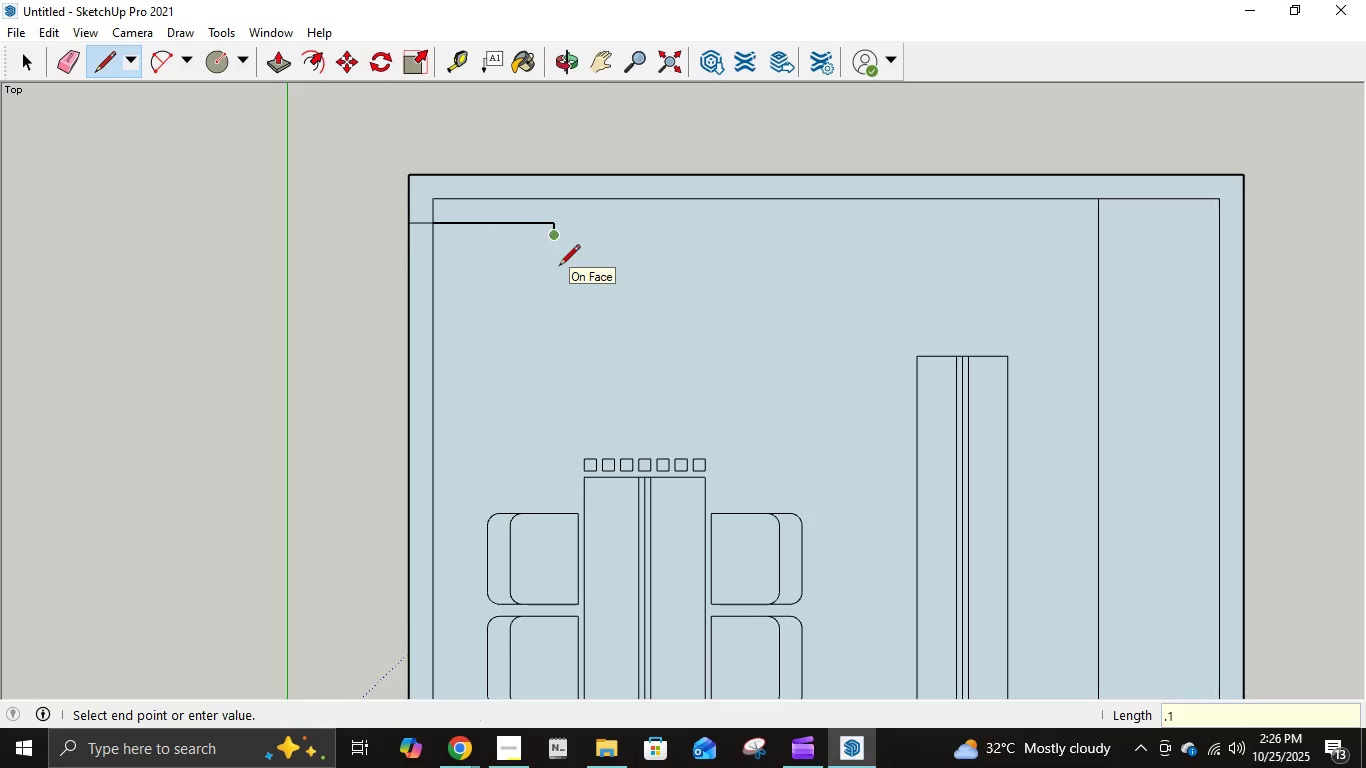 
key(NumpadEnter)
 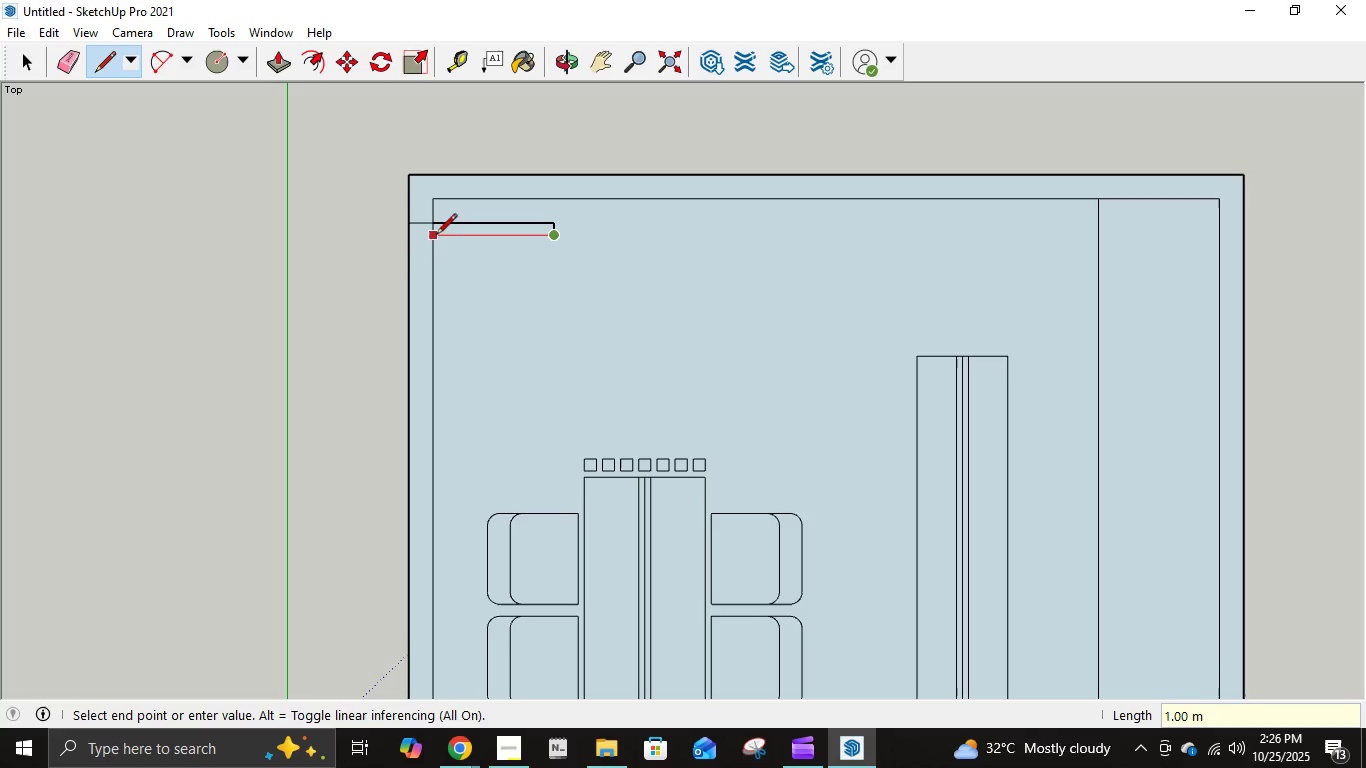 
left_click([435, 238])
 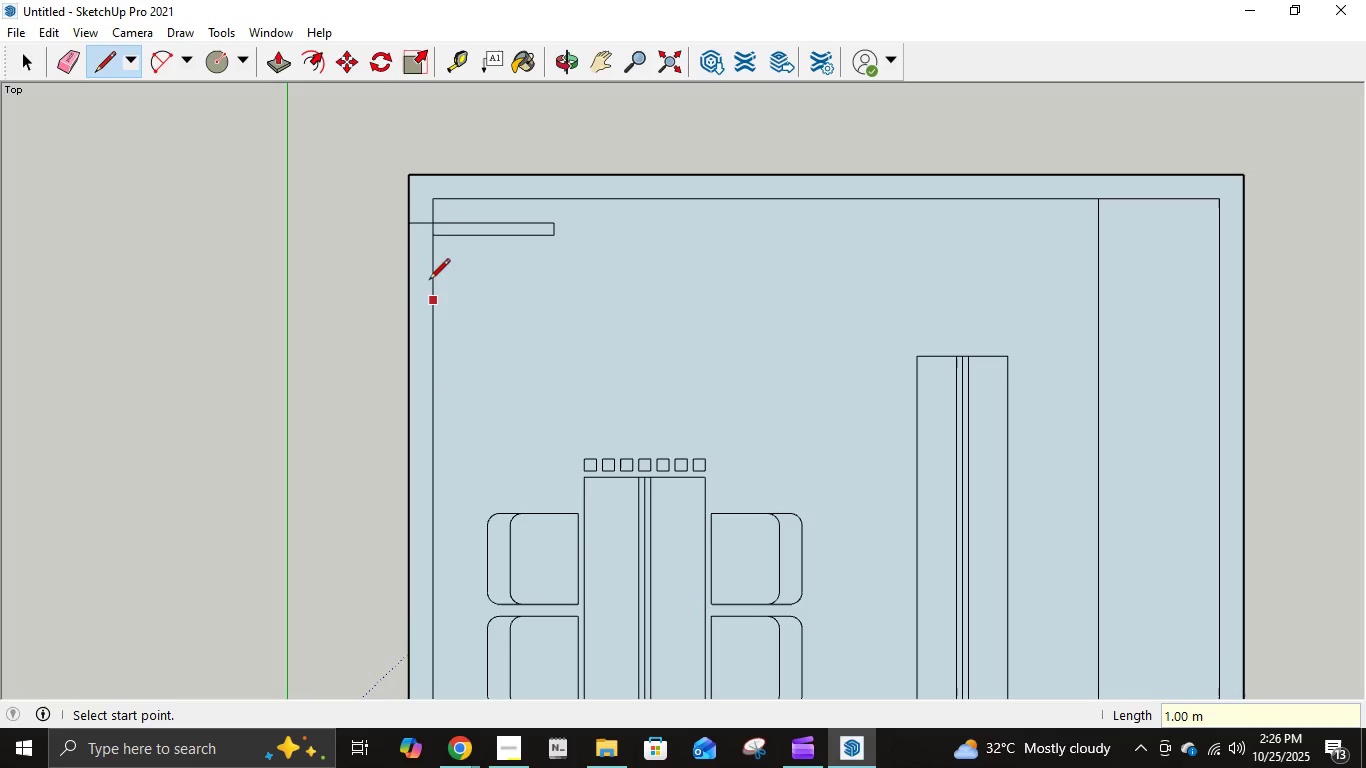 
left_click([429, 234])
 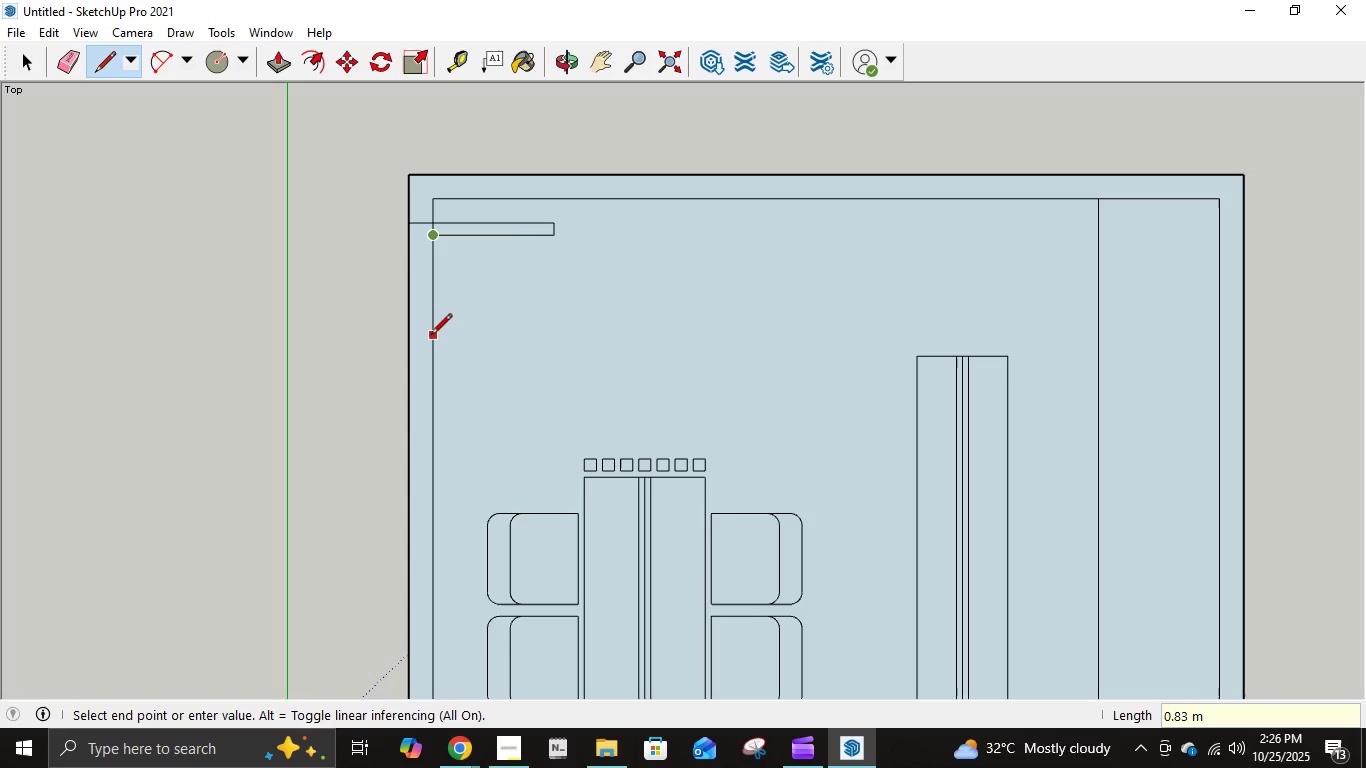 
key(Numpad1)
 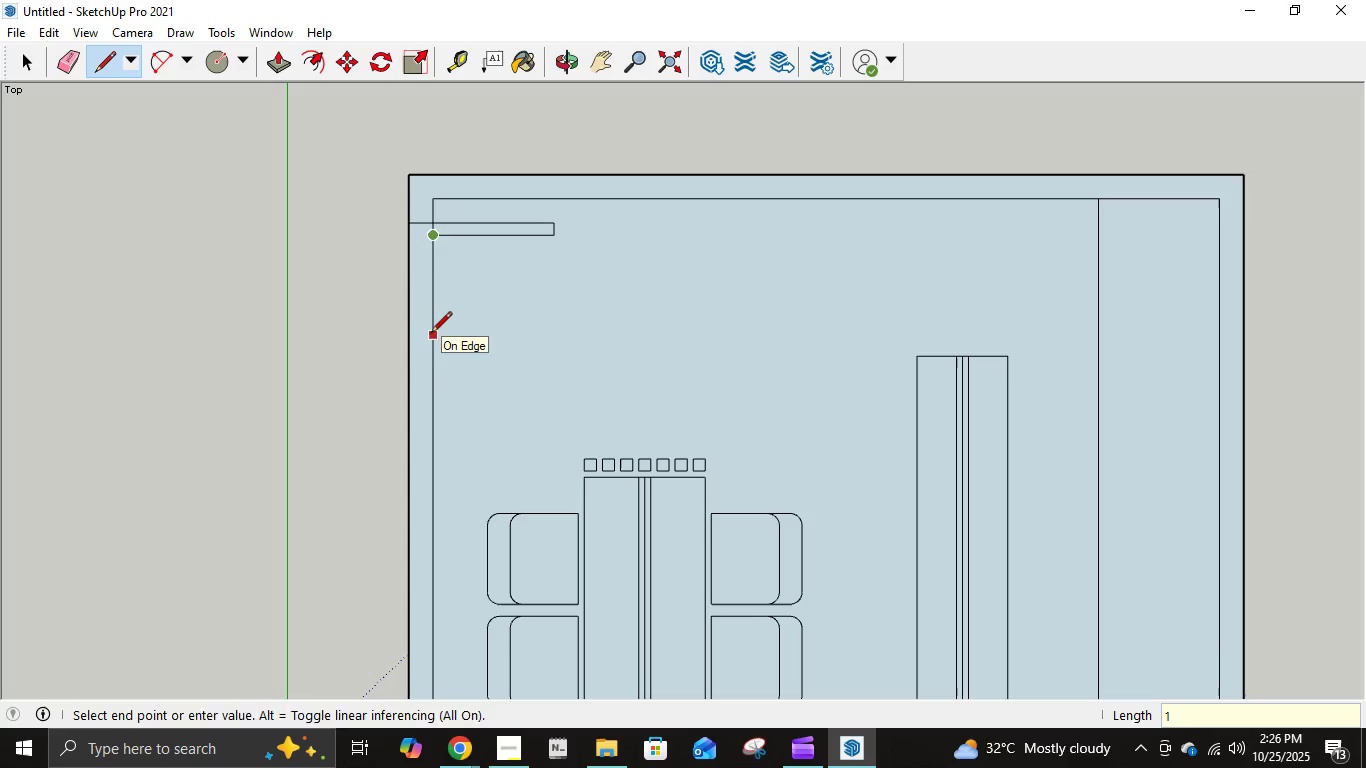 
key(NumpadEnter)
 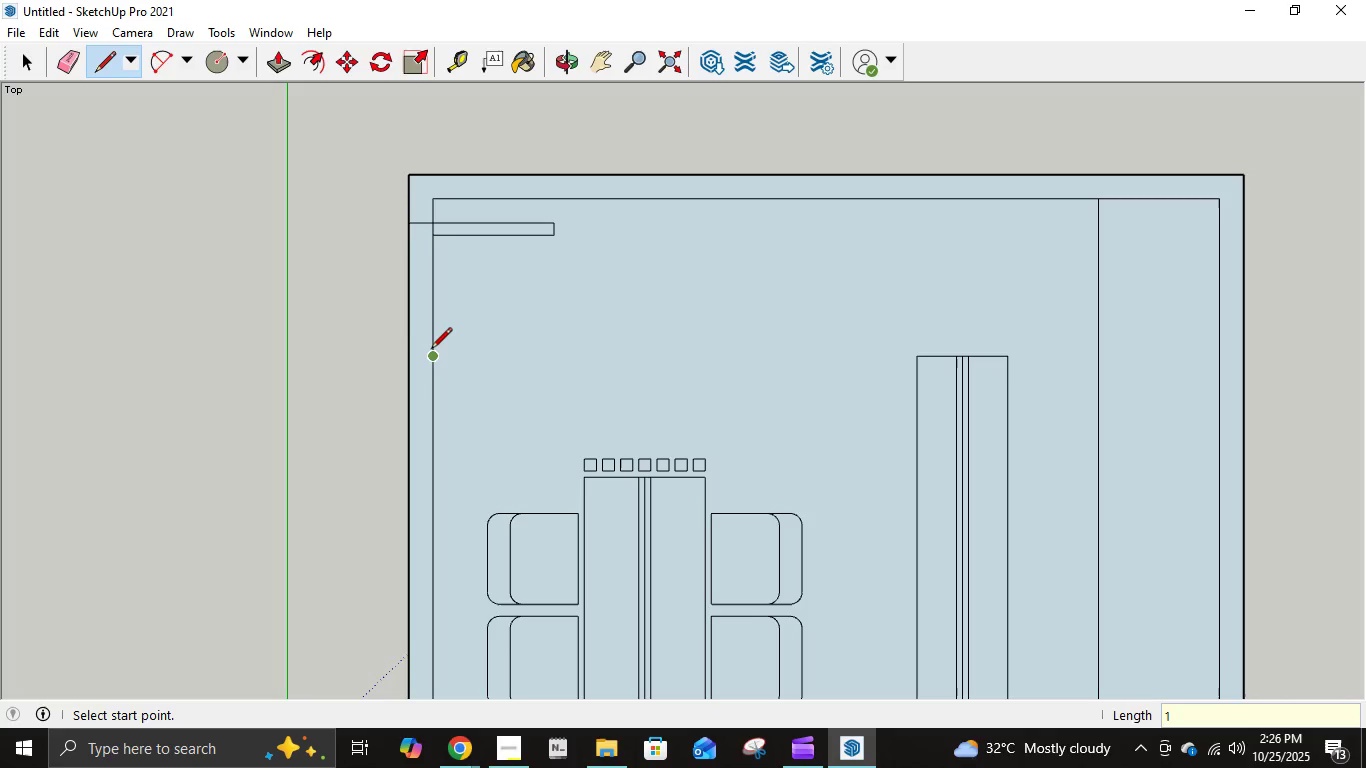 
left_click([431, 350])
 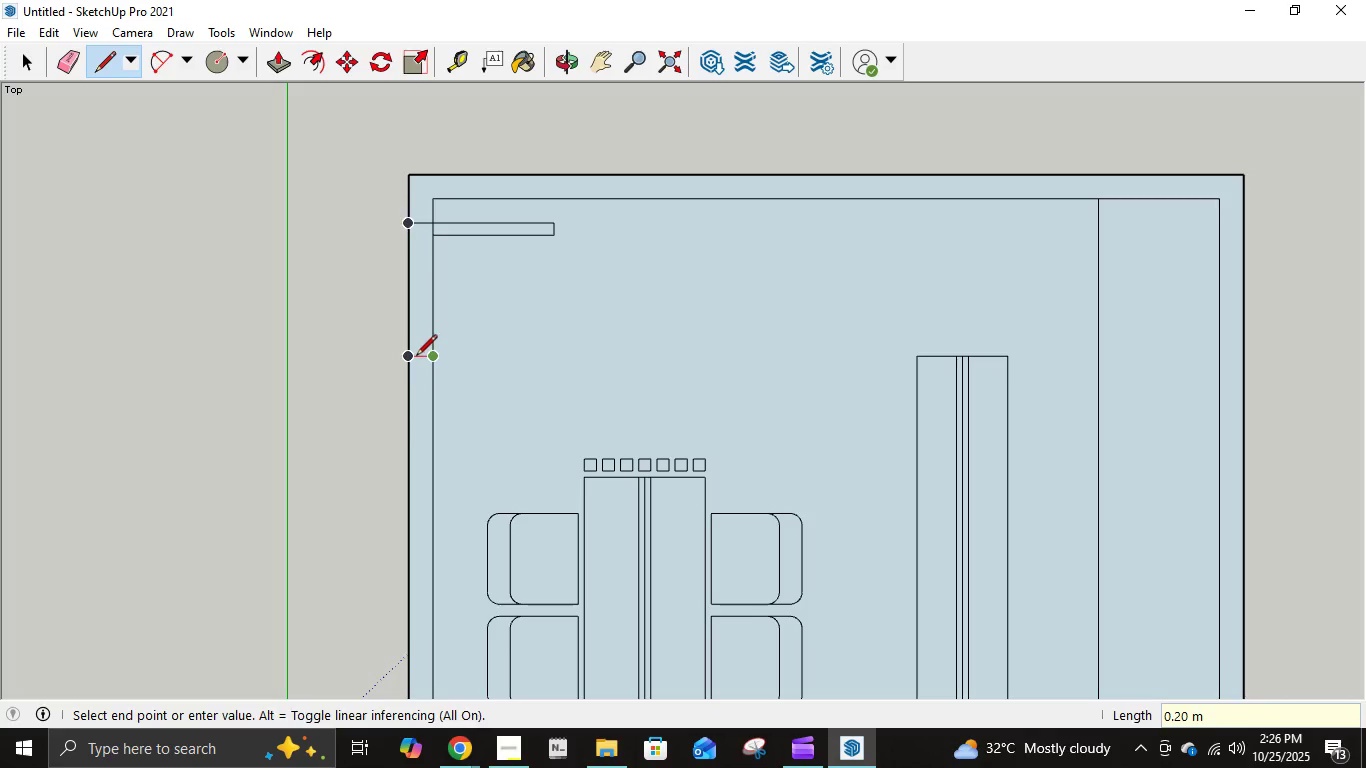 
left_click([413, 357])
 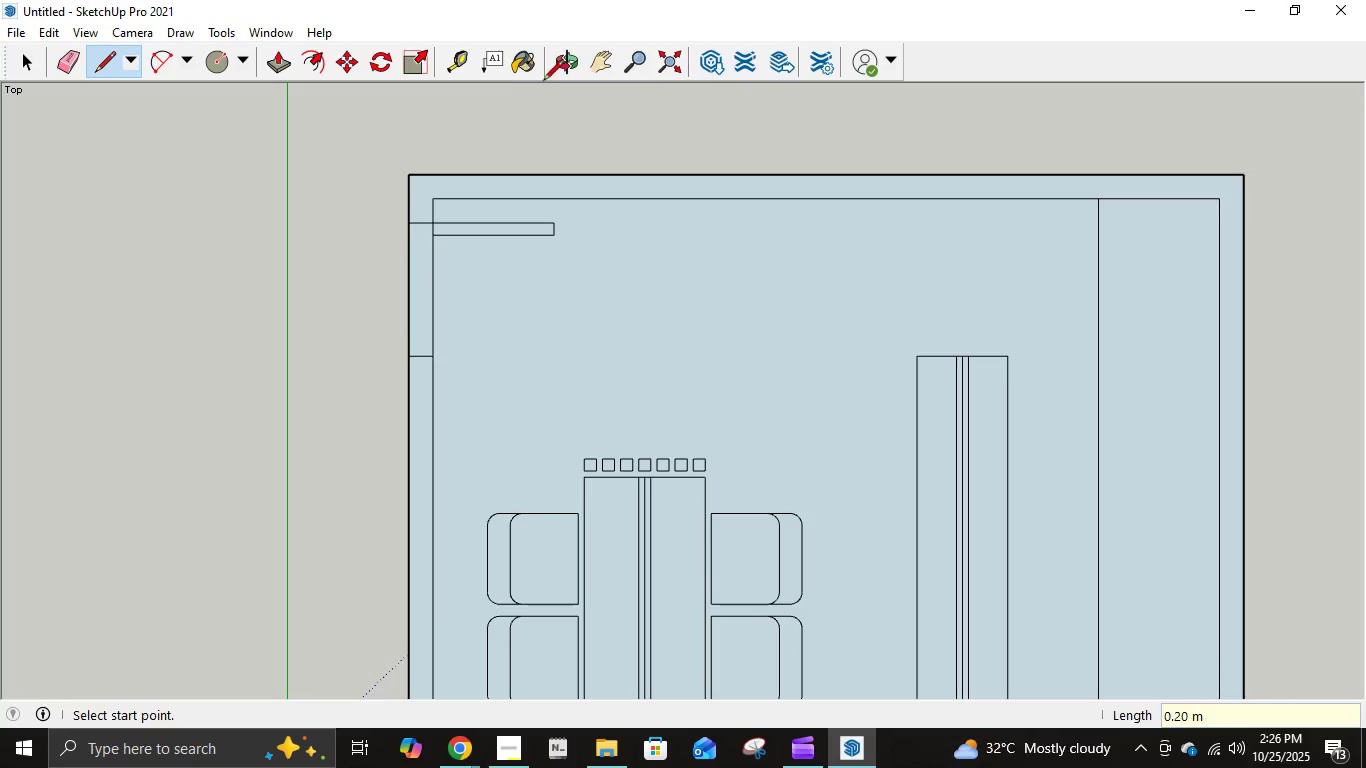 
mouse_move([530, 83])
 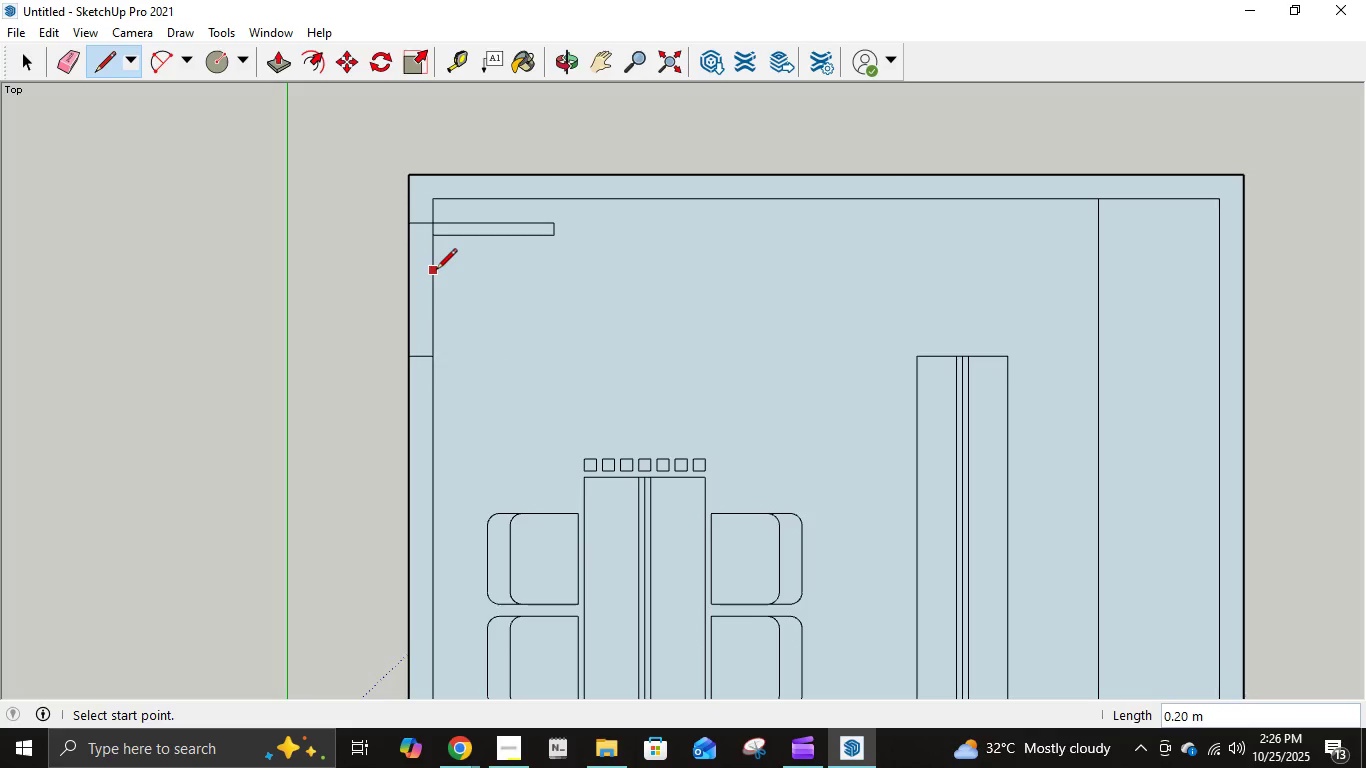 
scroll: coordinate [621, 411], scroll_direction: down, amount: 9.0
 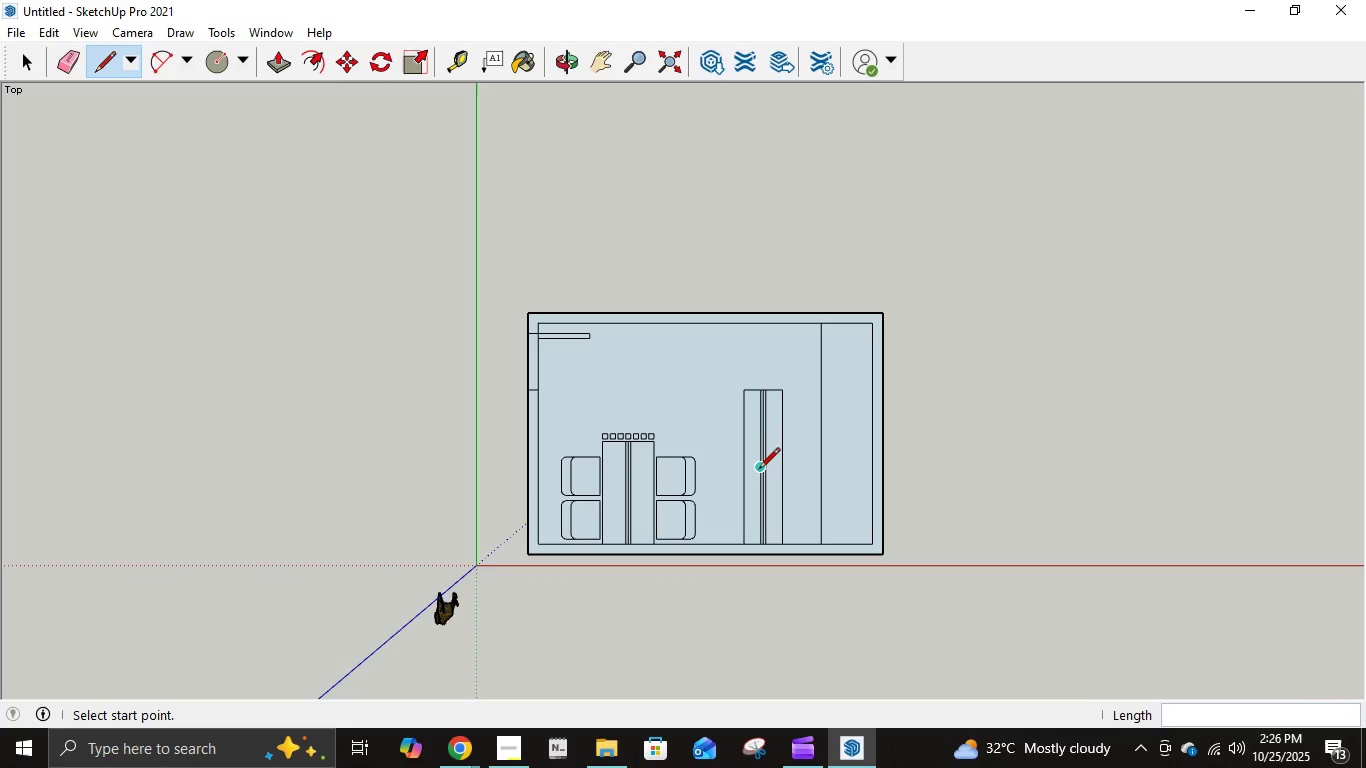 
scroll: coordinate [788, 459], scroll_direction: up, amount: 7.0
 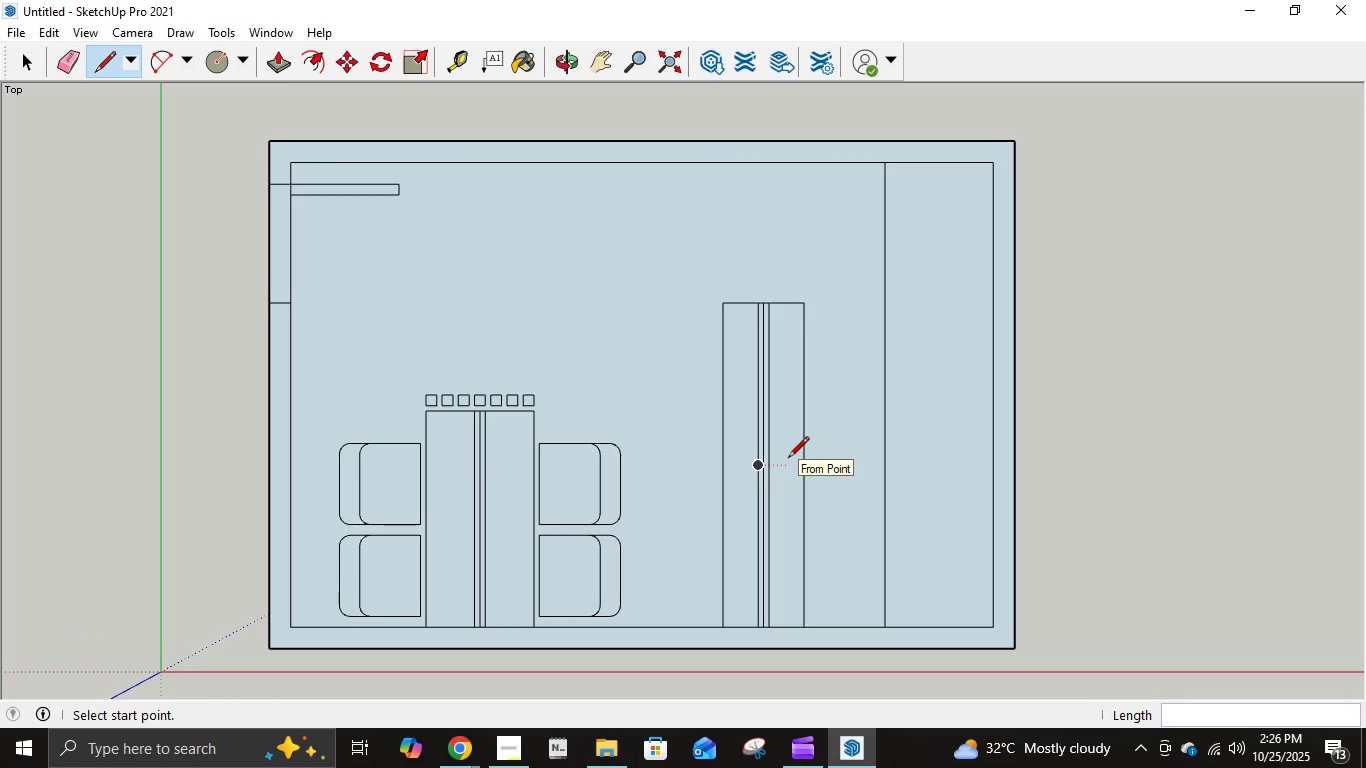 
scroll: coordinate [788, 459], scroll_direction: down, amount: 1.0
 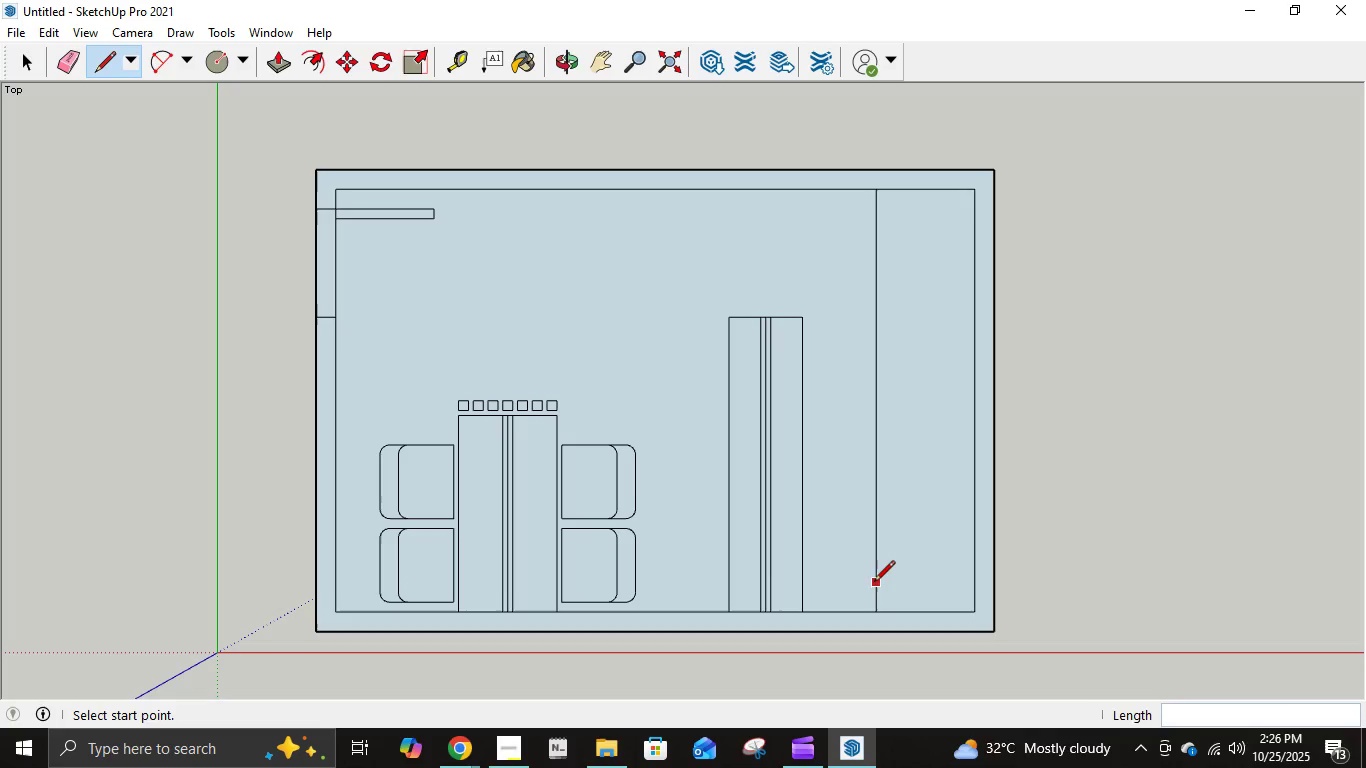 
wait(12.78)
 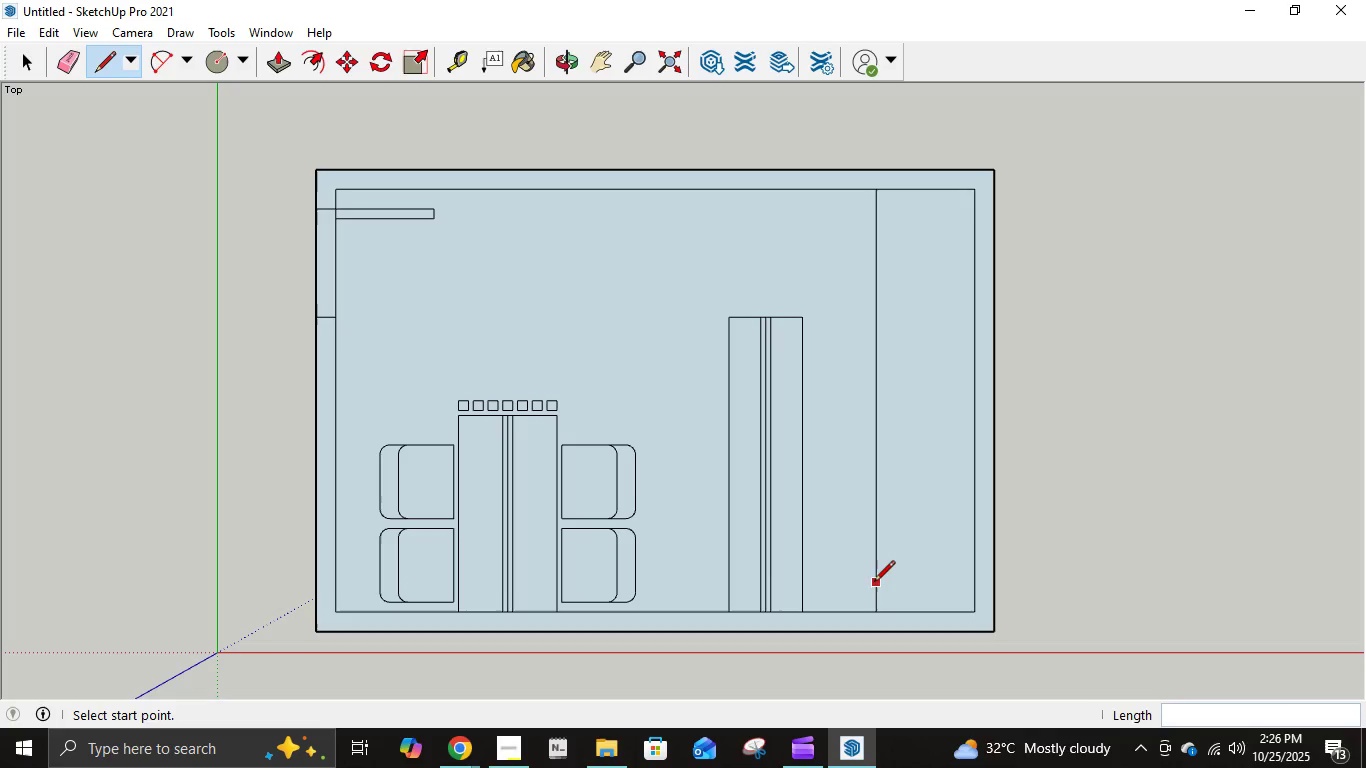 
left_click([976, 406])
 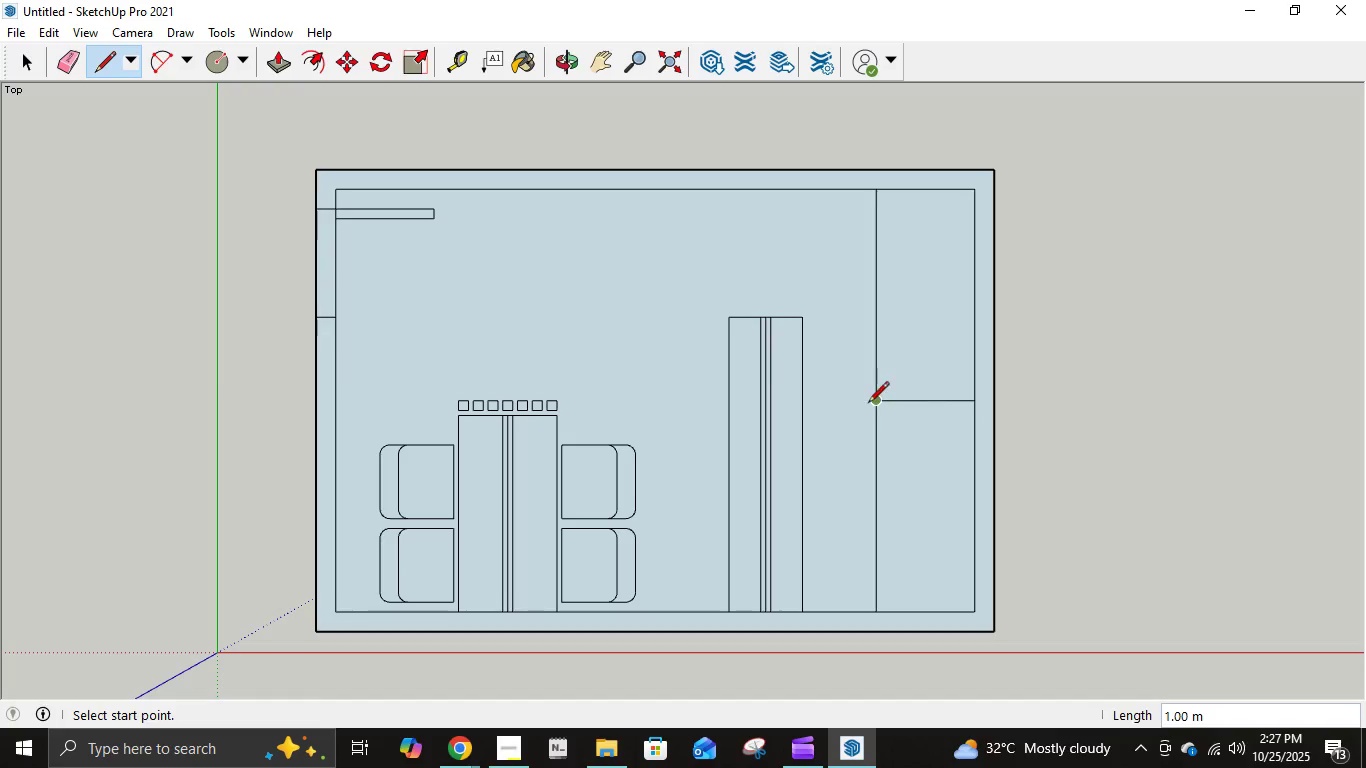 
left_click([868, 405])
 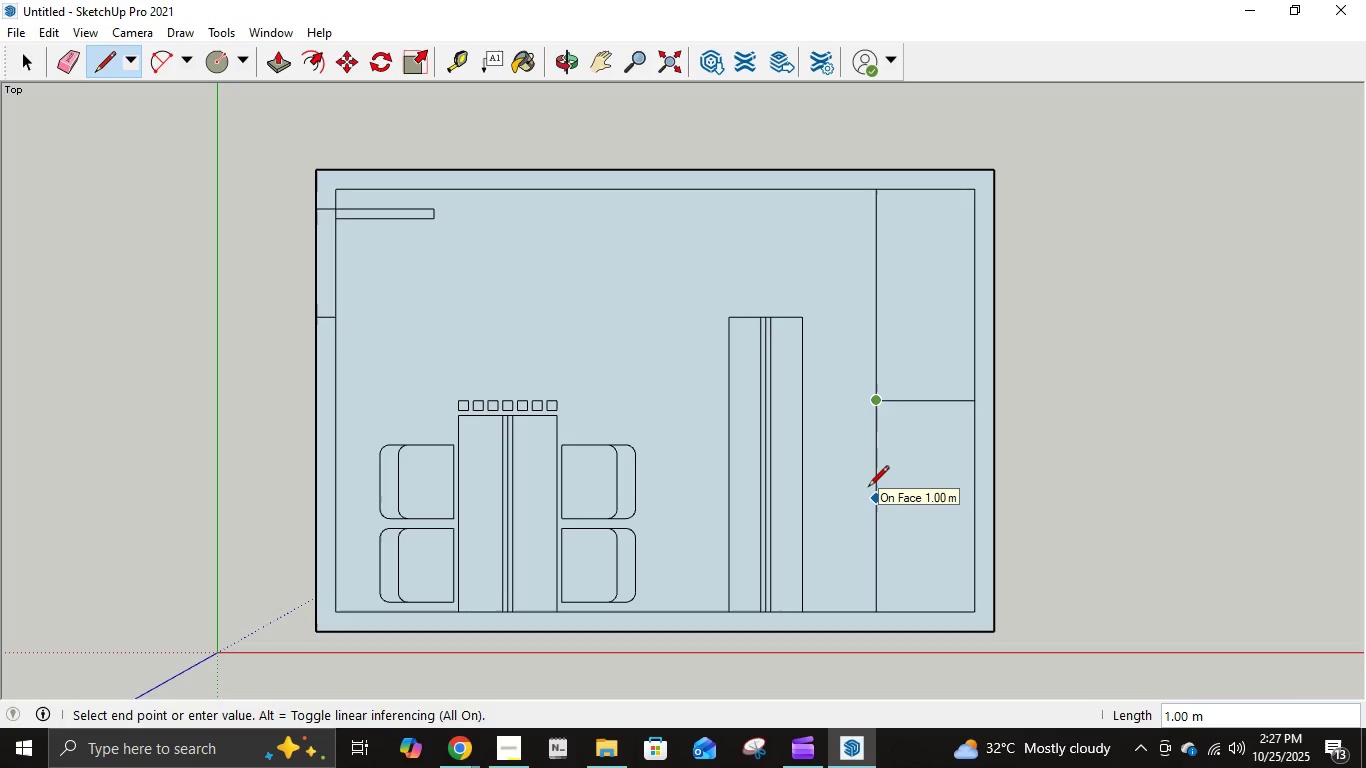 
wait(10.31)
 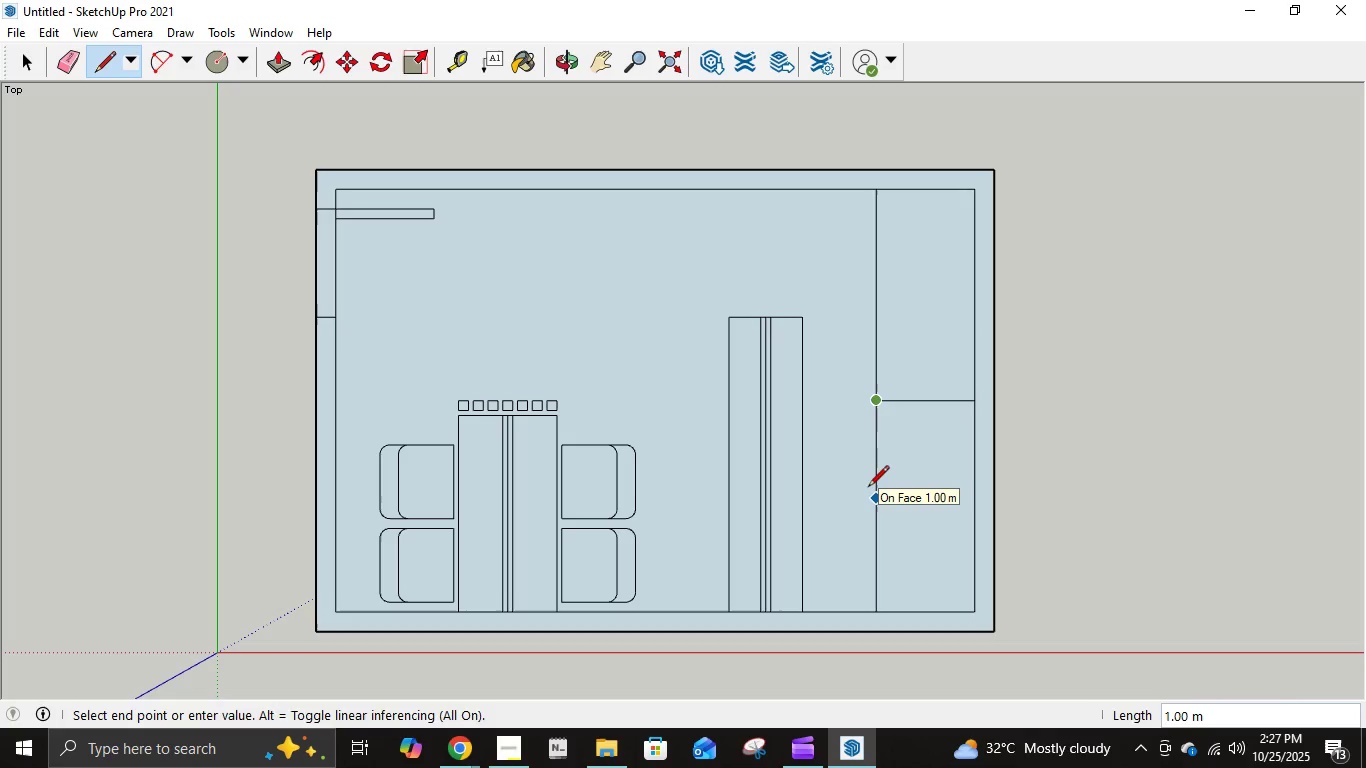 
key(Control+Z)
 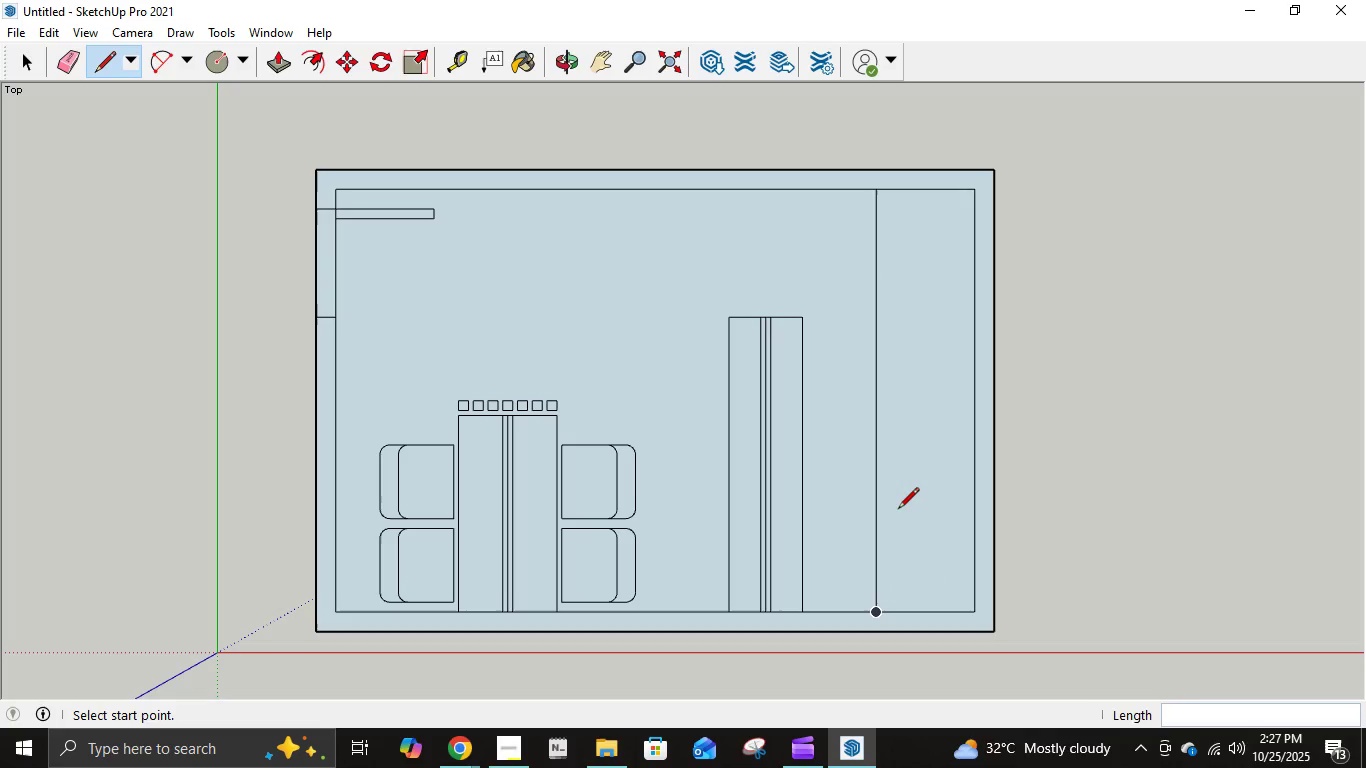 
wait(5.9)
 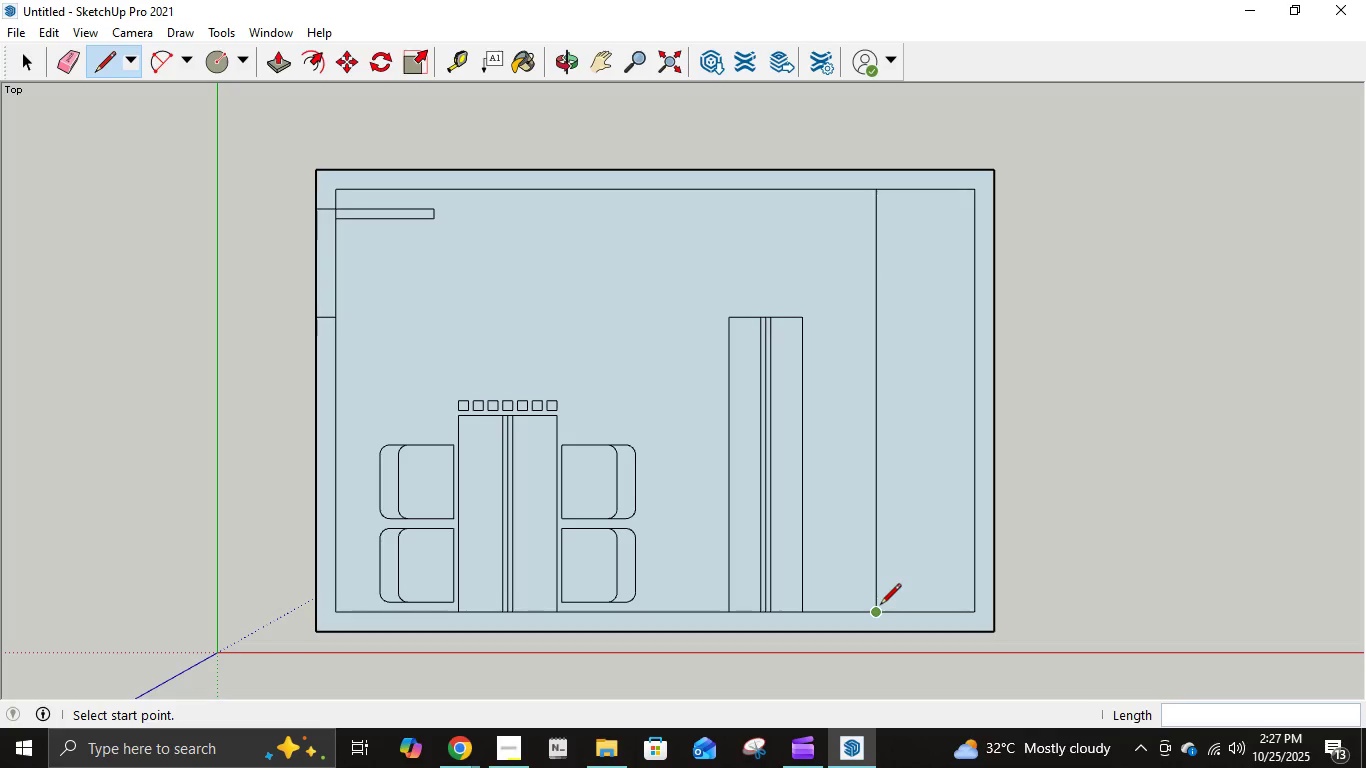 
left_click([873, 602])
 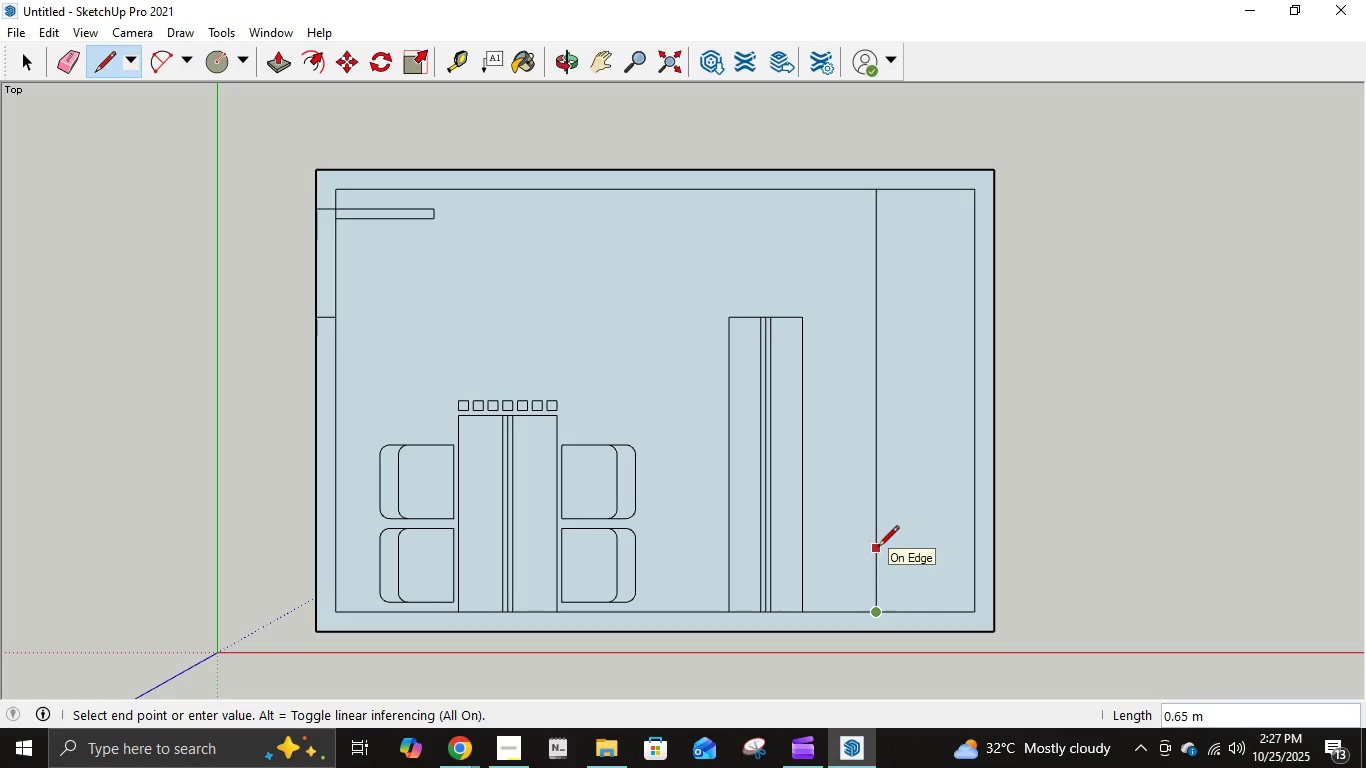 
key(NumpadDecimal)
 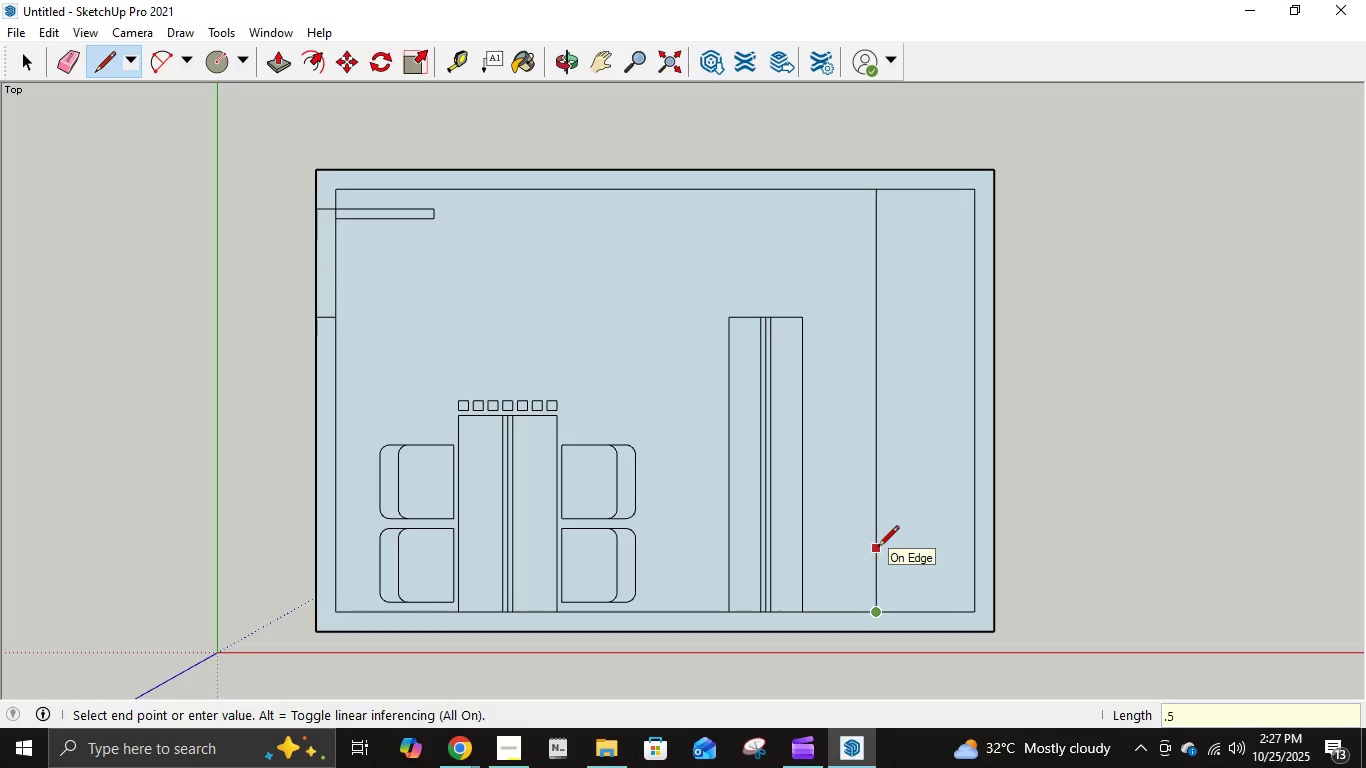 
key(Numpad5)
 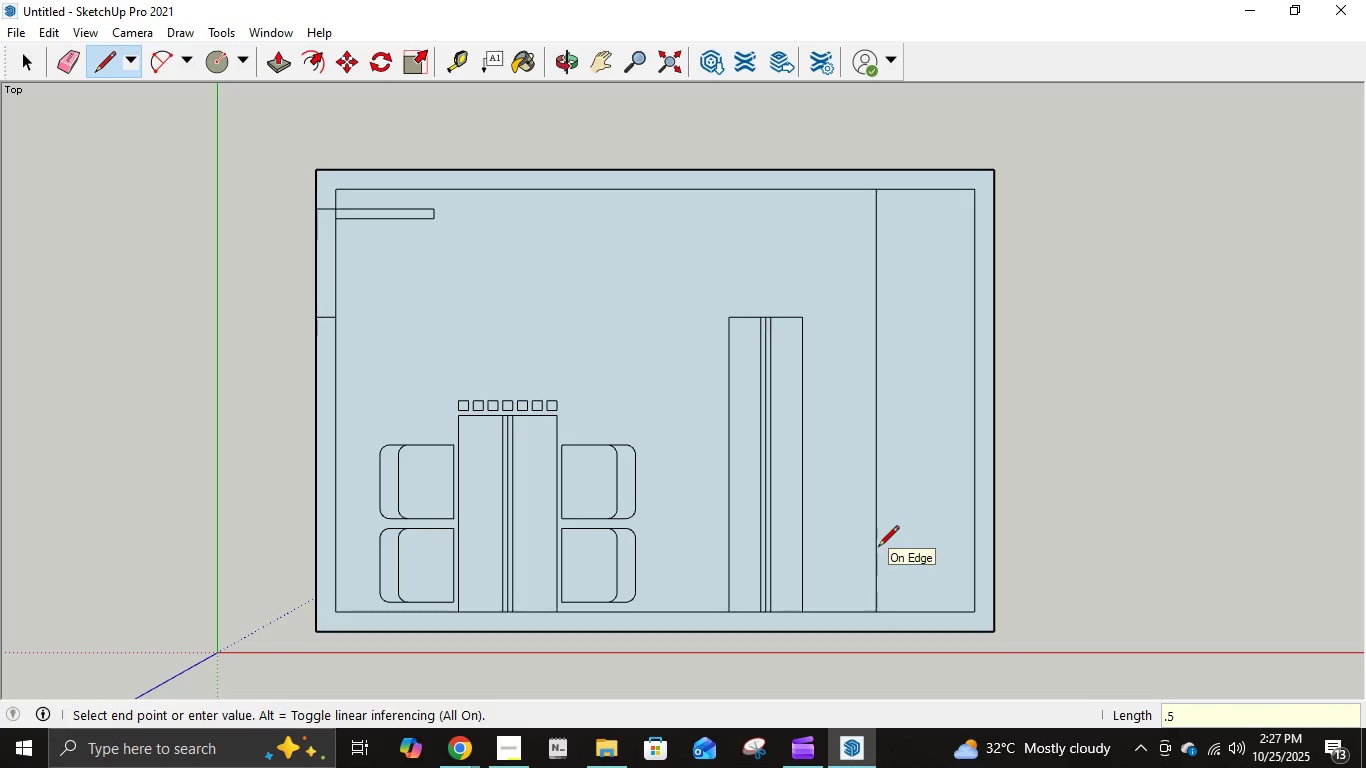 
key(NumpadEnter)
 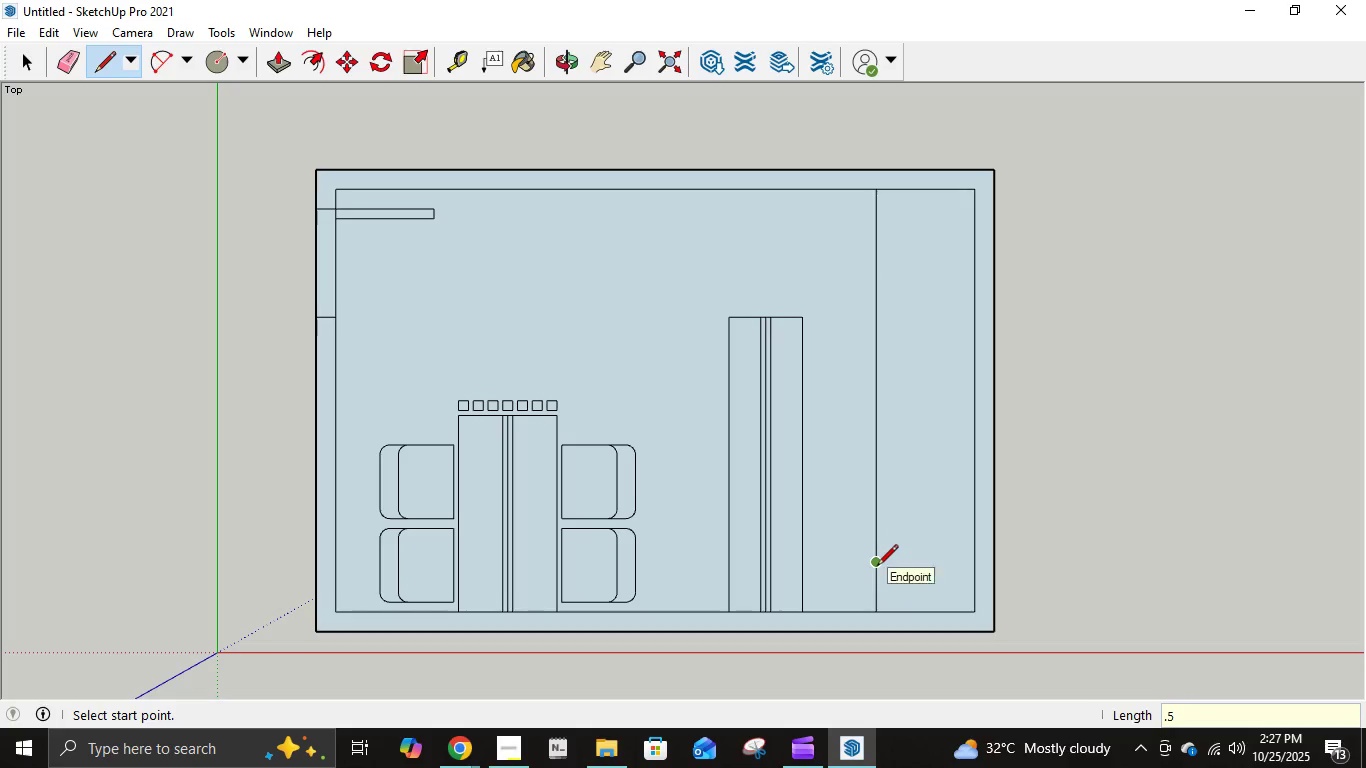 
left_click([877, 567])
 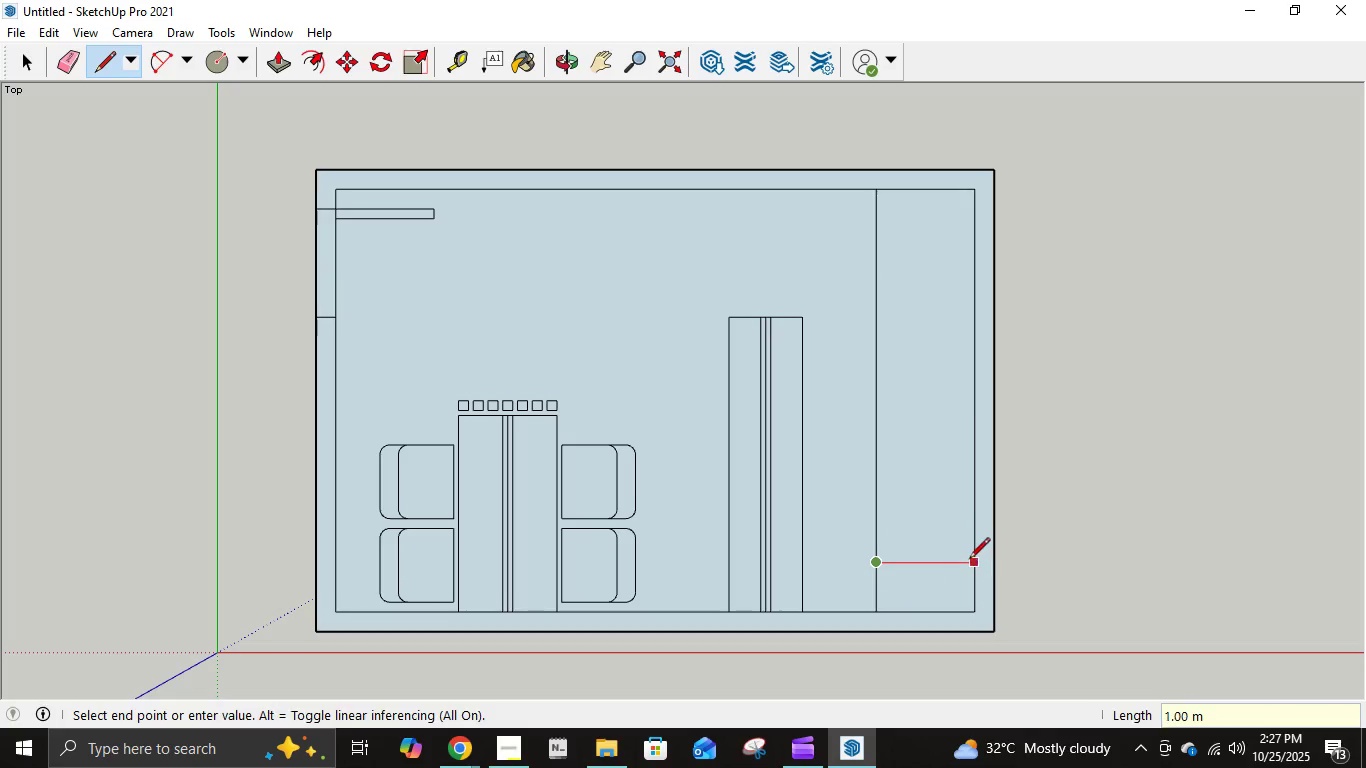 
left_click([969, 560])
 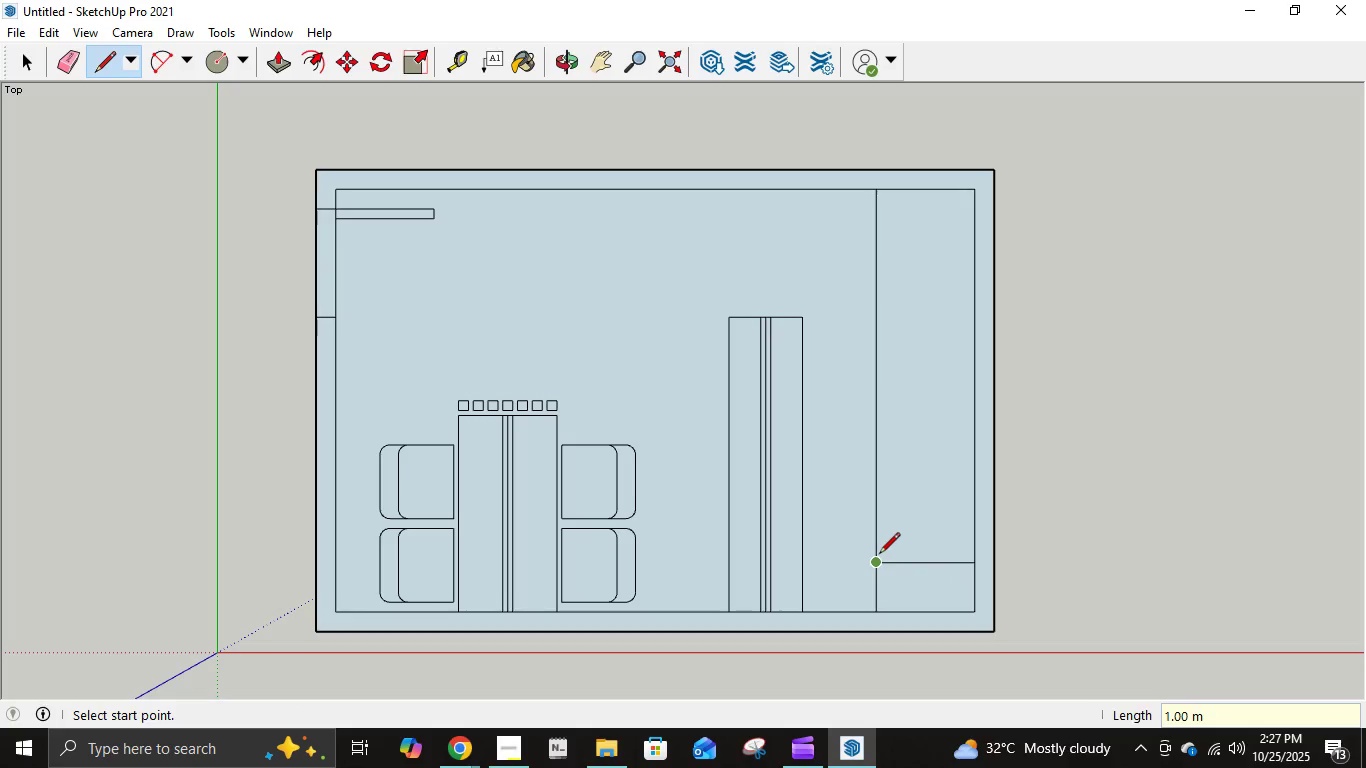 
left_click([879, 555])
 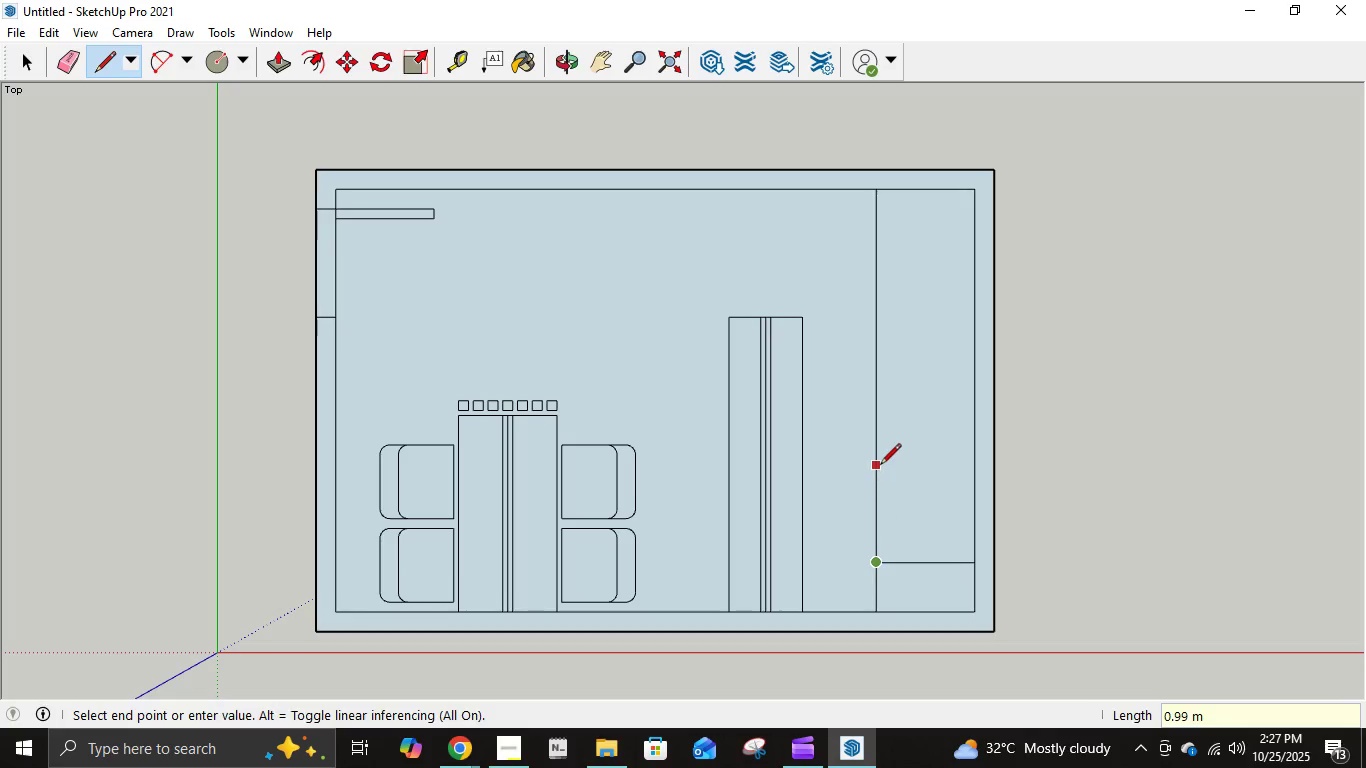 
key(Numpad1)
 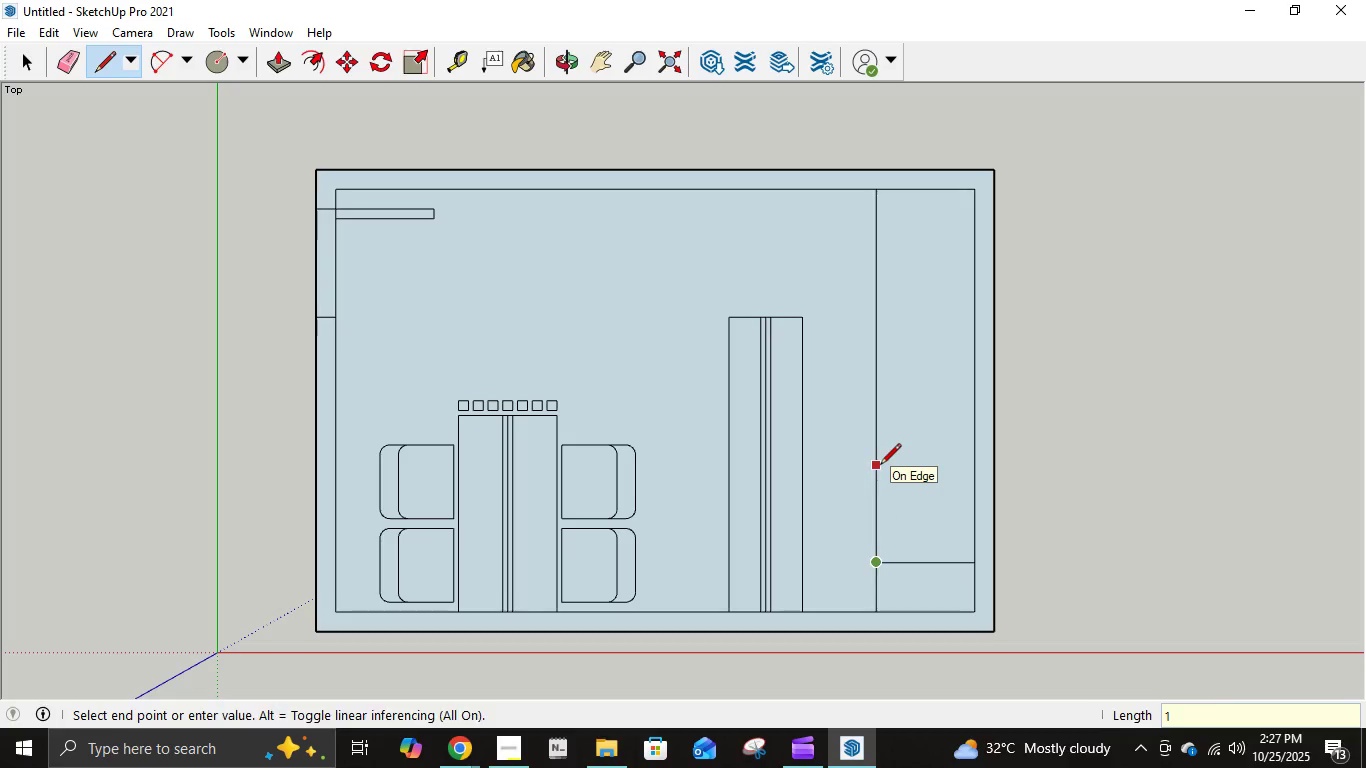 
key(NumpadEnter)
 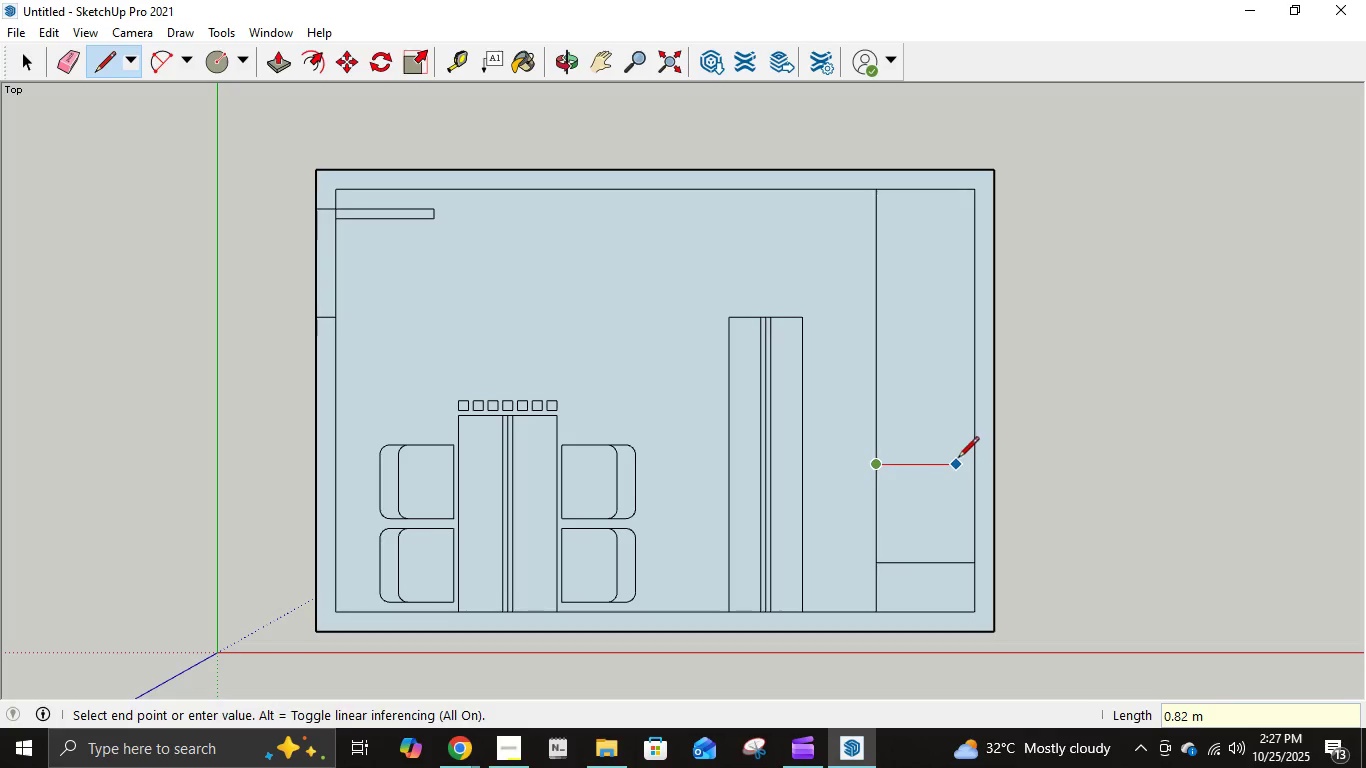 
left_click([970, 464])
 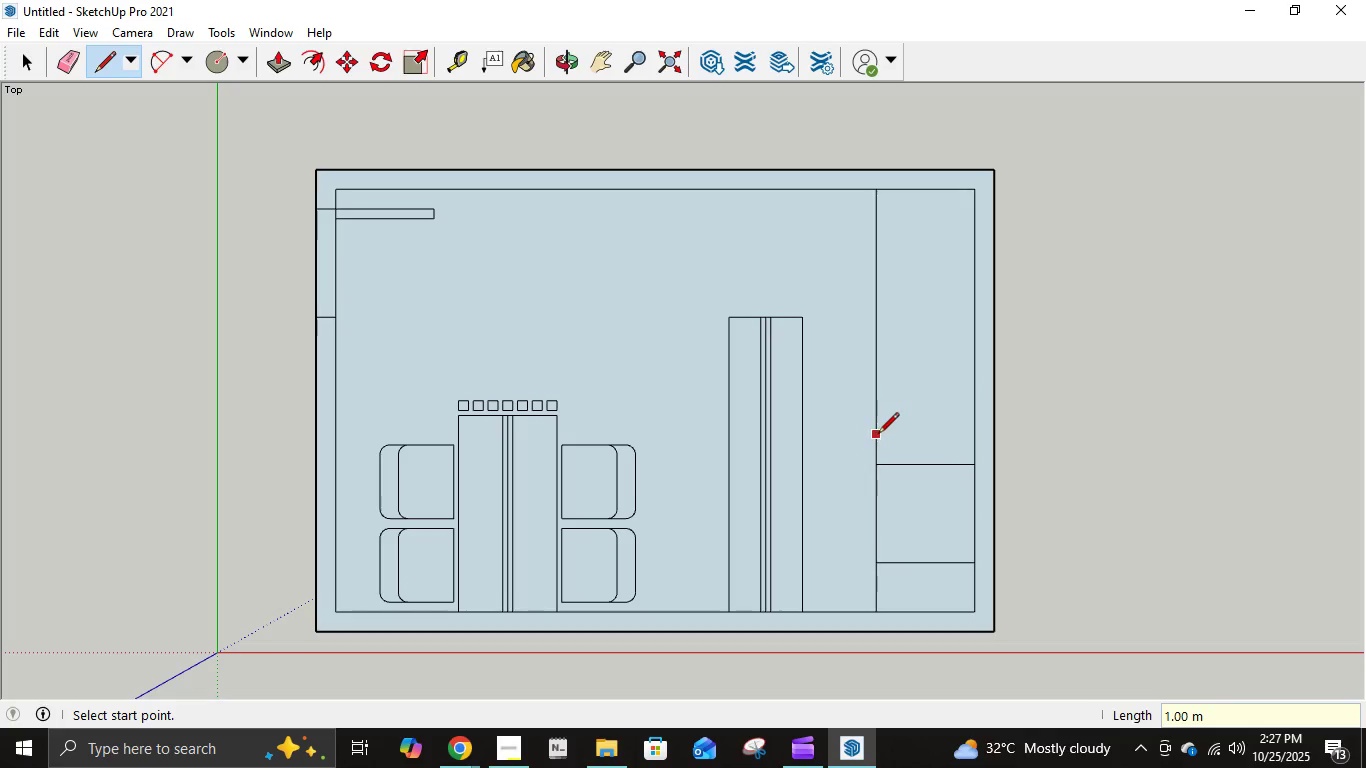 
left_click([876, 466])
 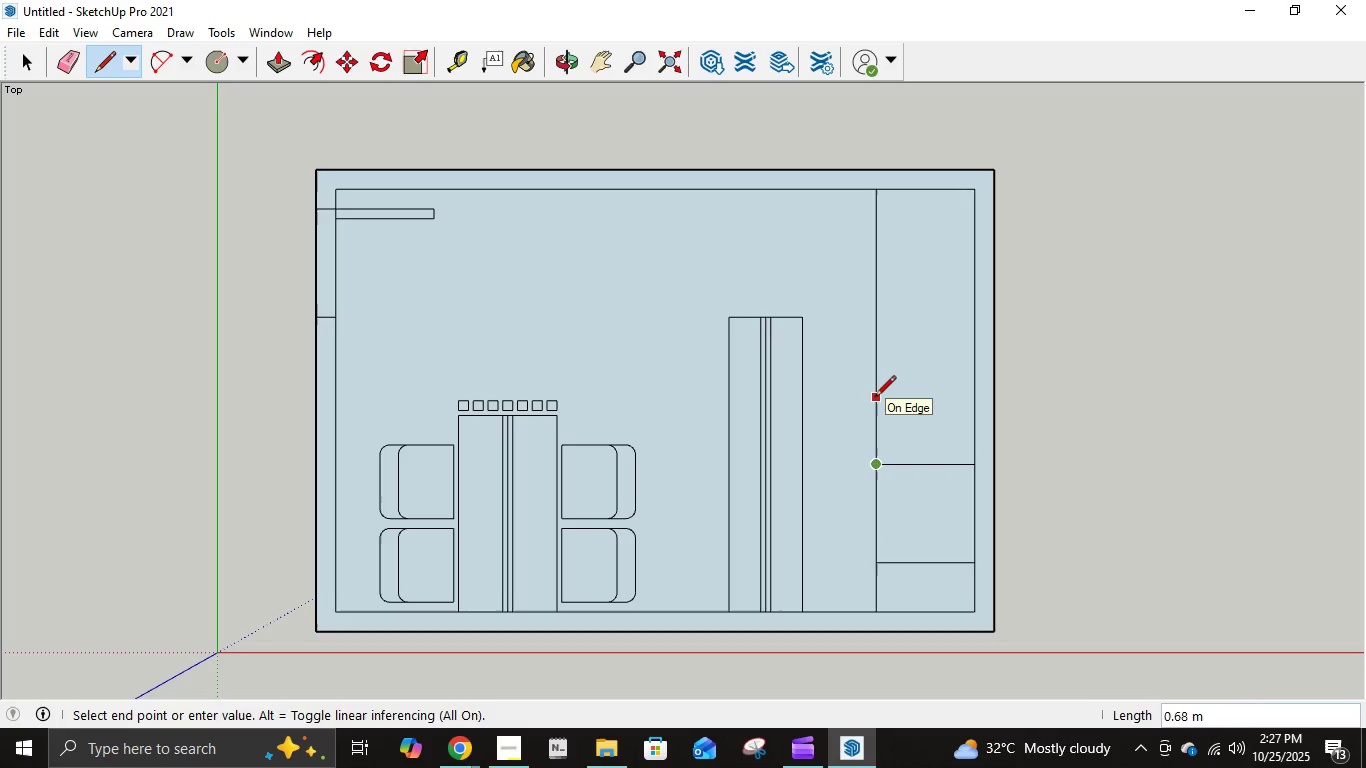 
key(NumpadDecimal)
 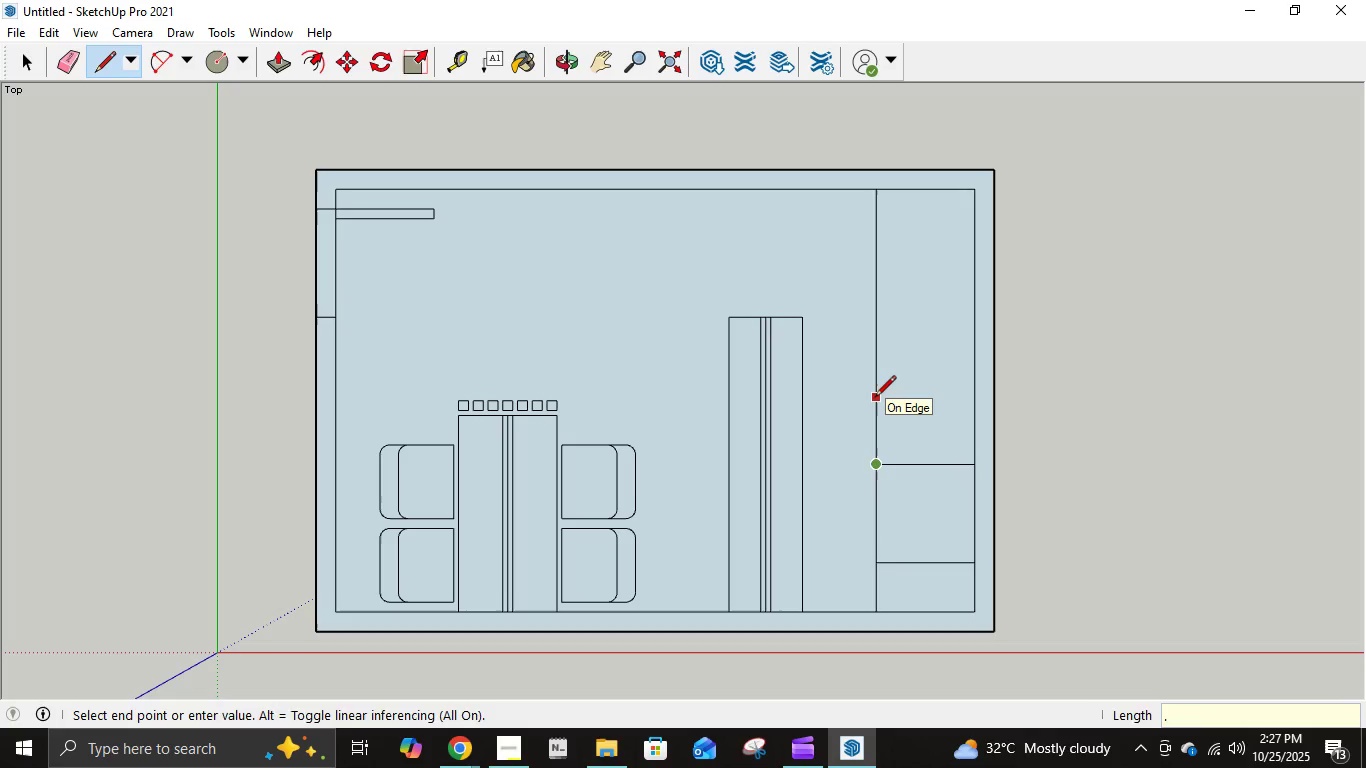 
key(Numpad5)
 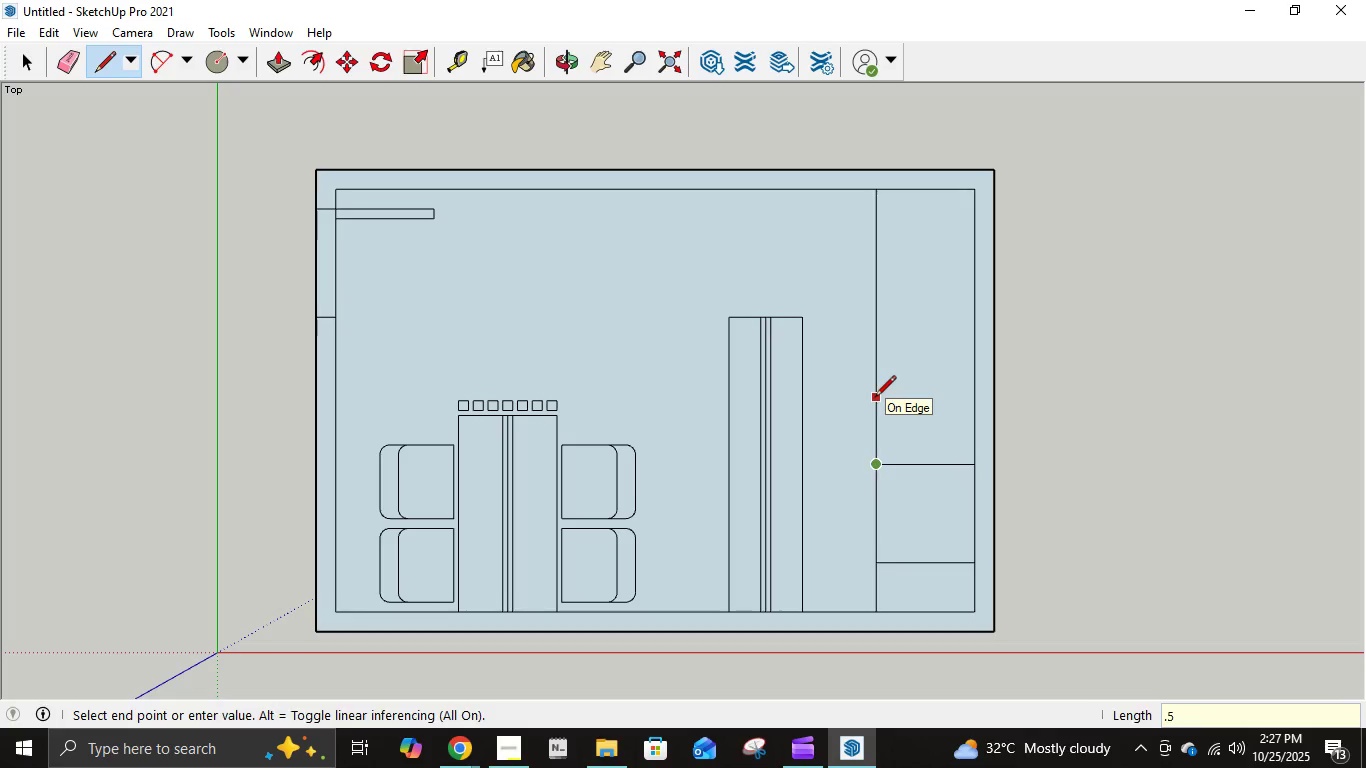 
key(NumpadEnter)
 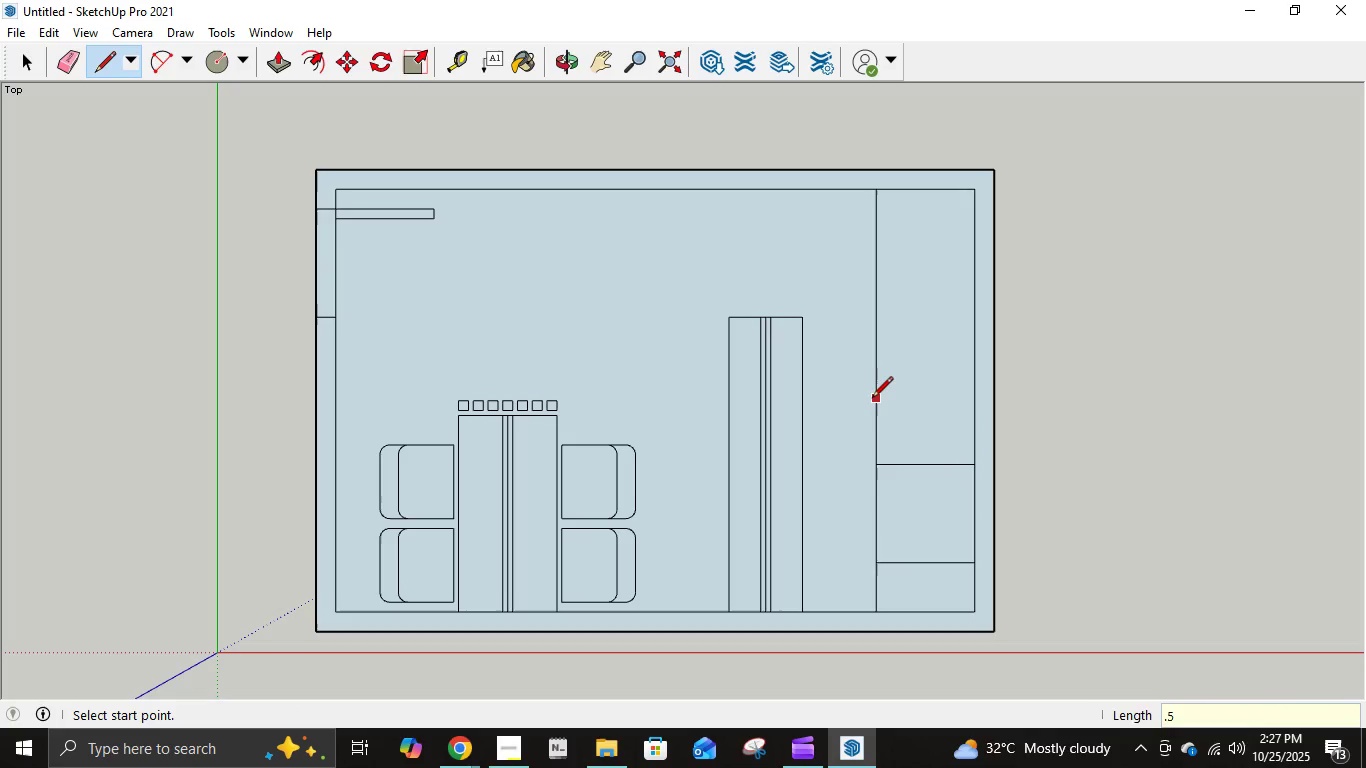 
left_click([875, 419])
 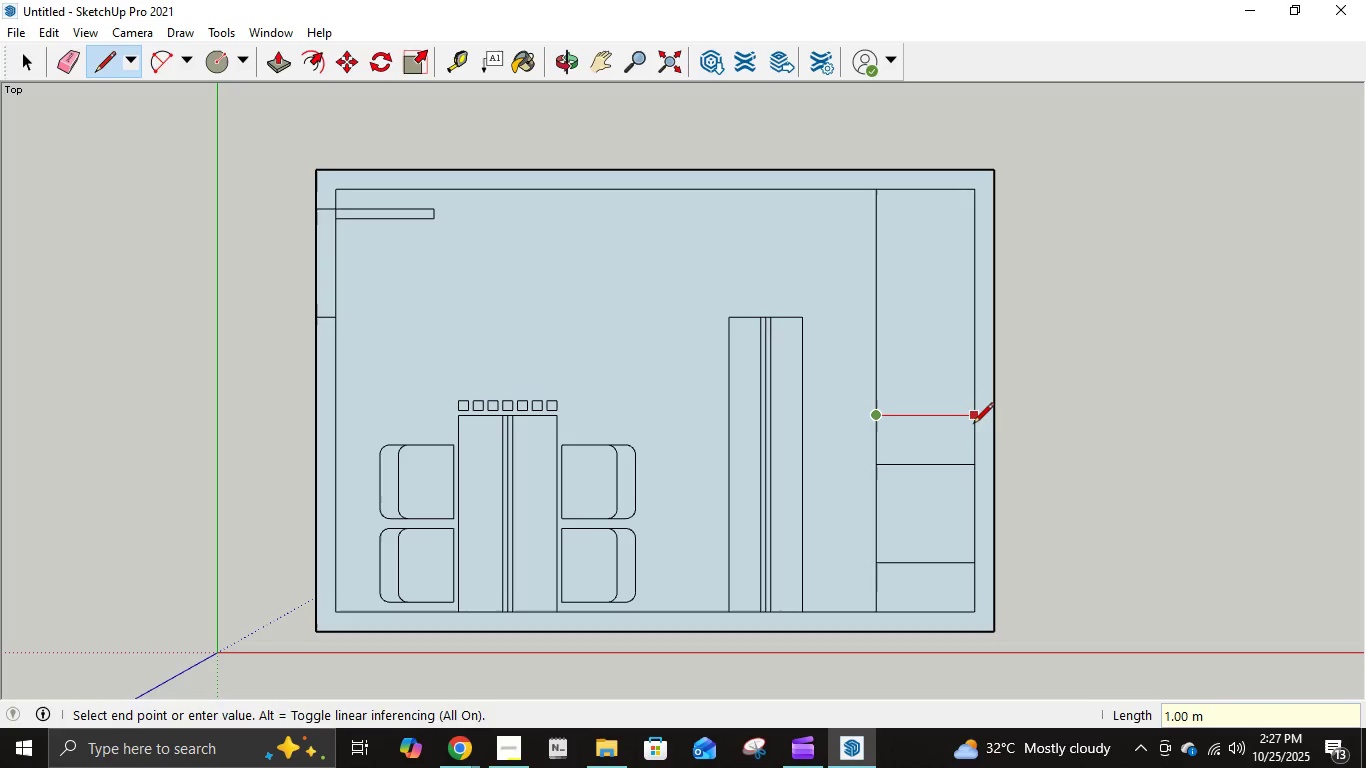 
left_click([973, 425])
 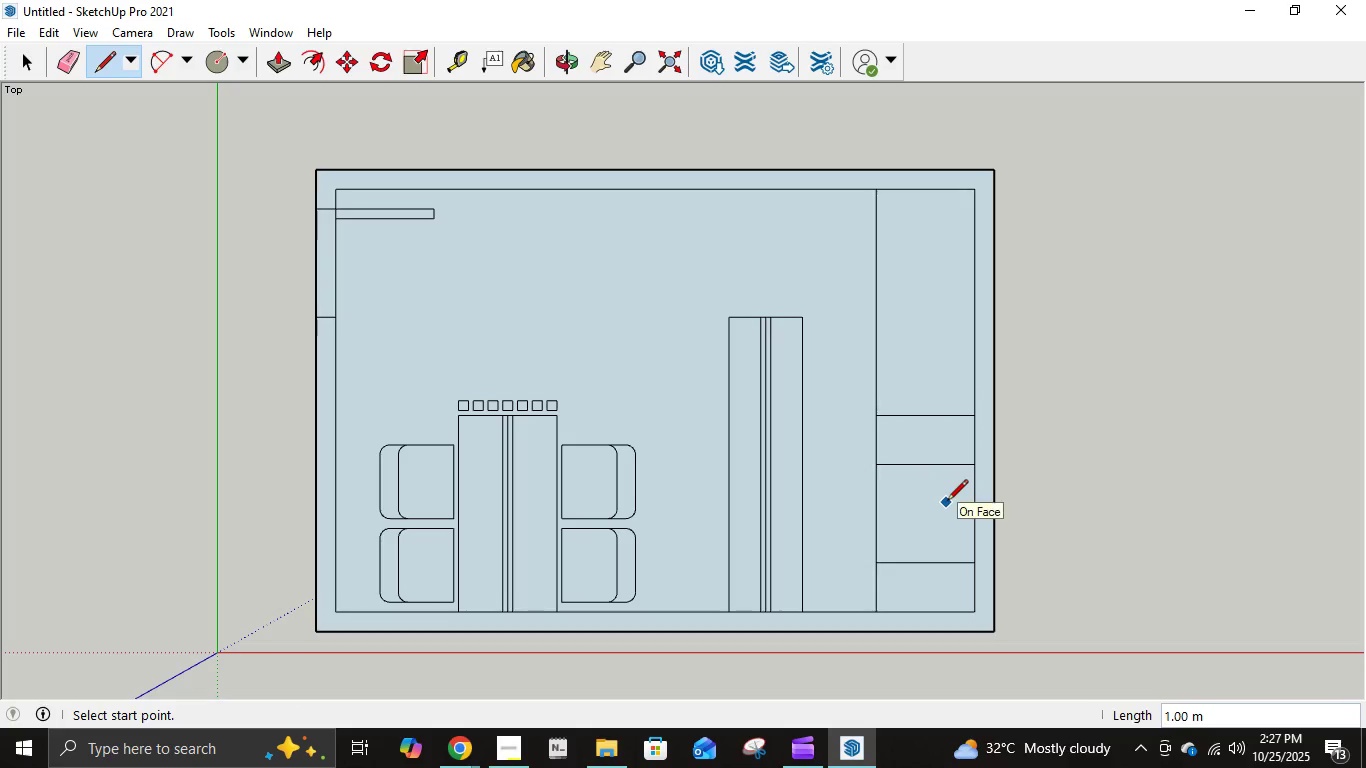 
key(Control+ControlLeft)
 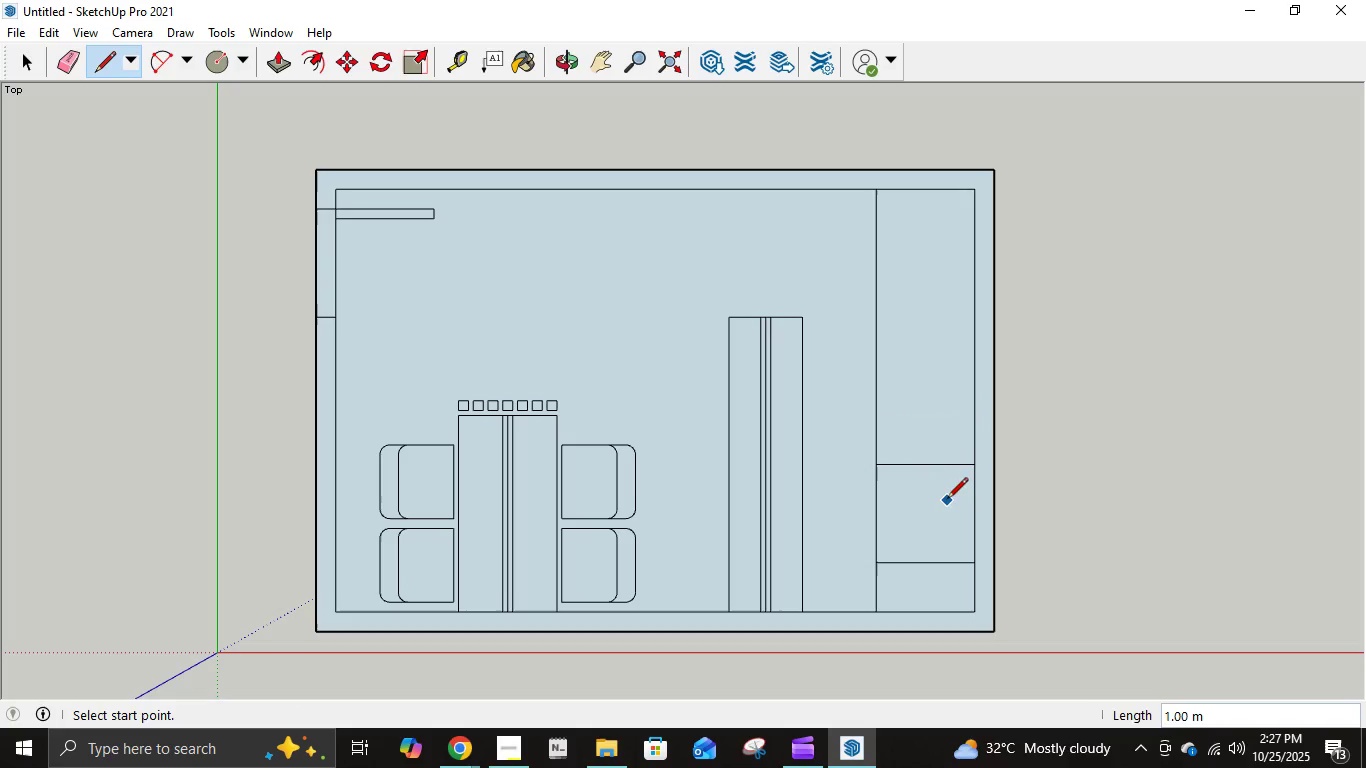 
key(Control+Z)
 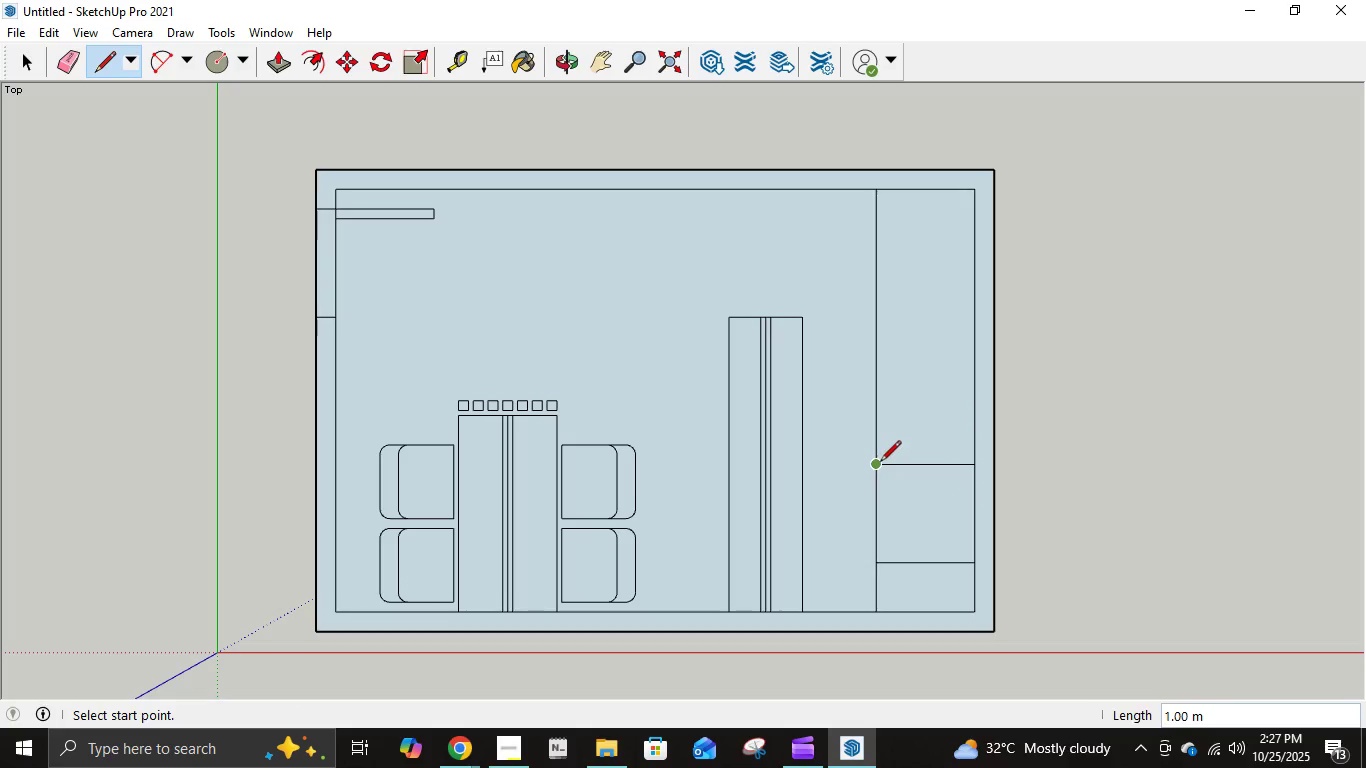 
left_click([880, 463])
 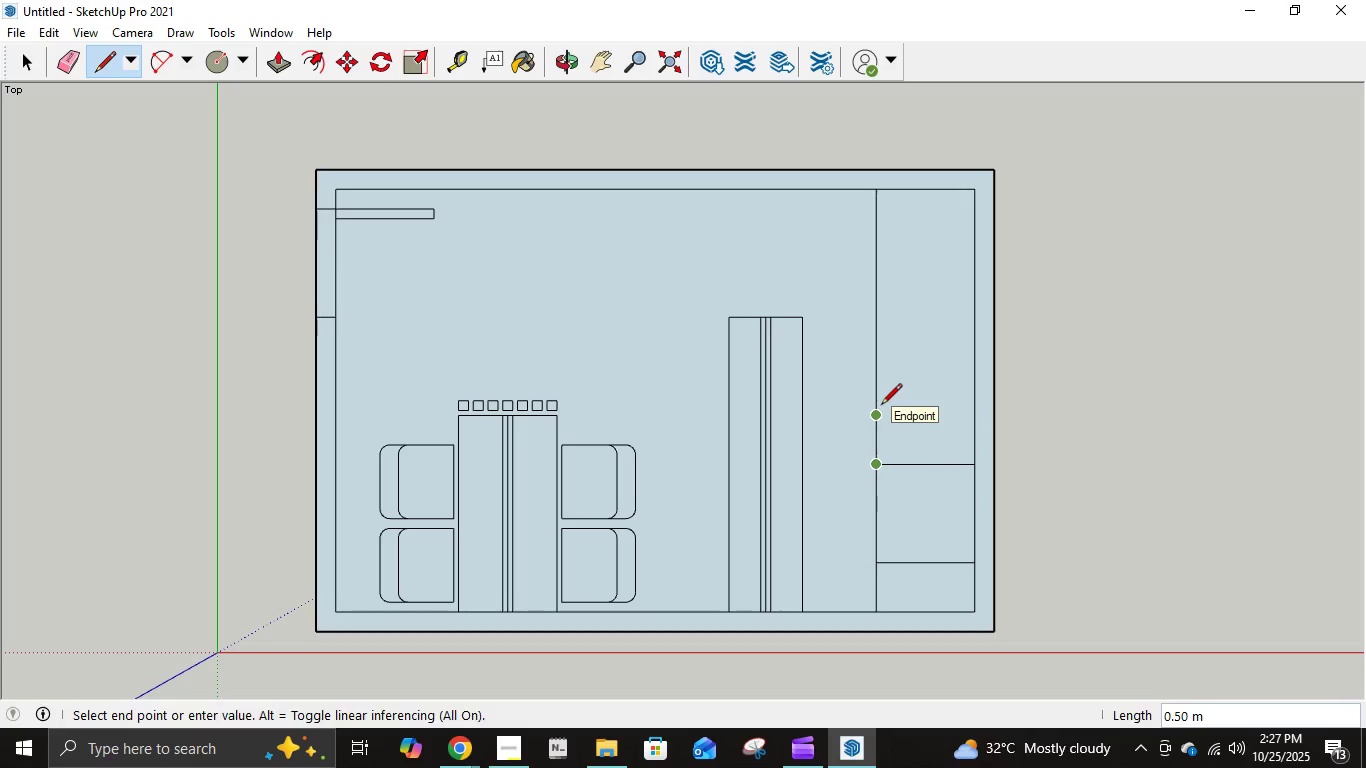 
key(Control+ControlLeft)
 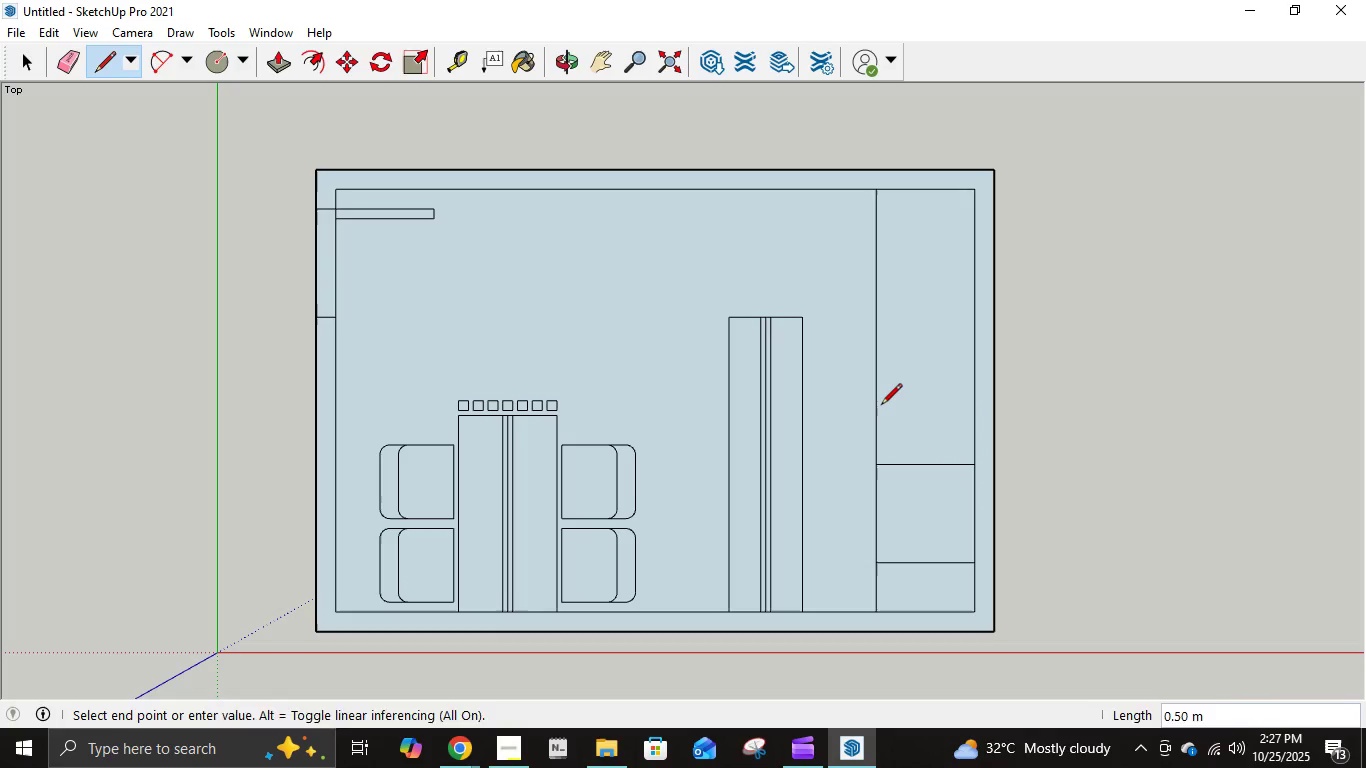 
key(Control+Z)
 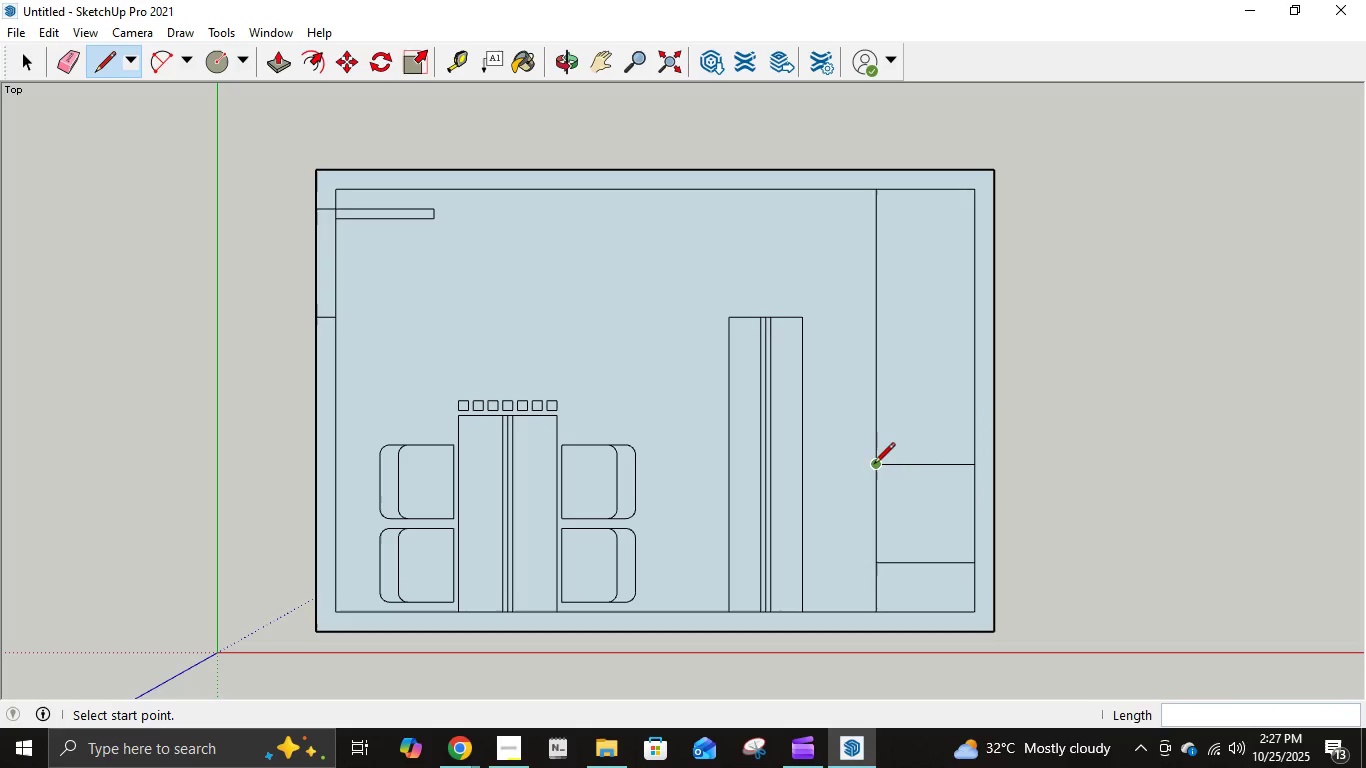 
left_click([875, 467])
 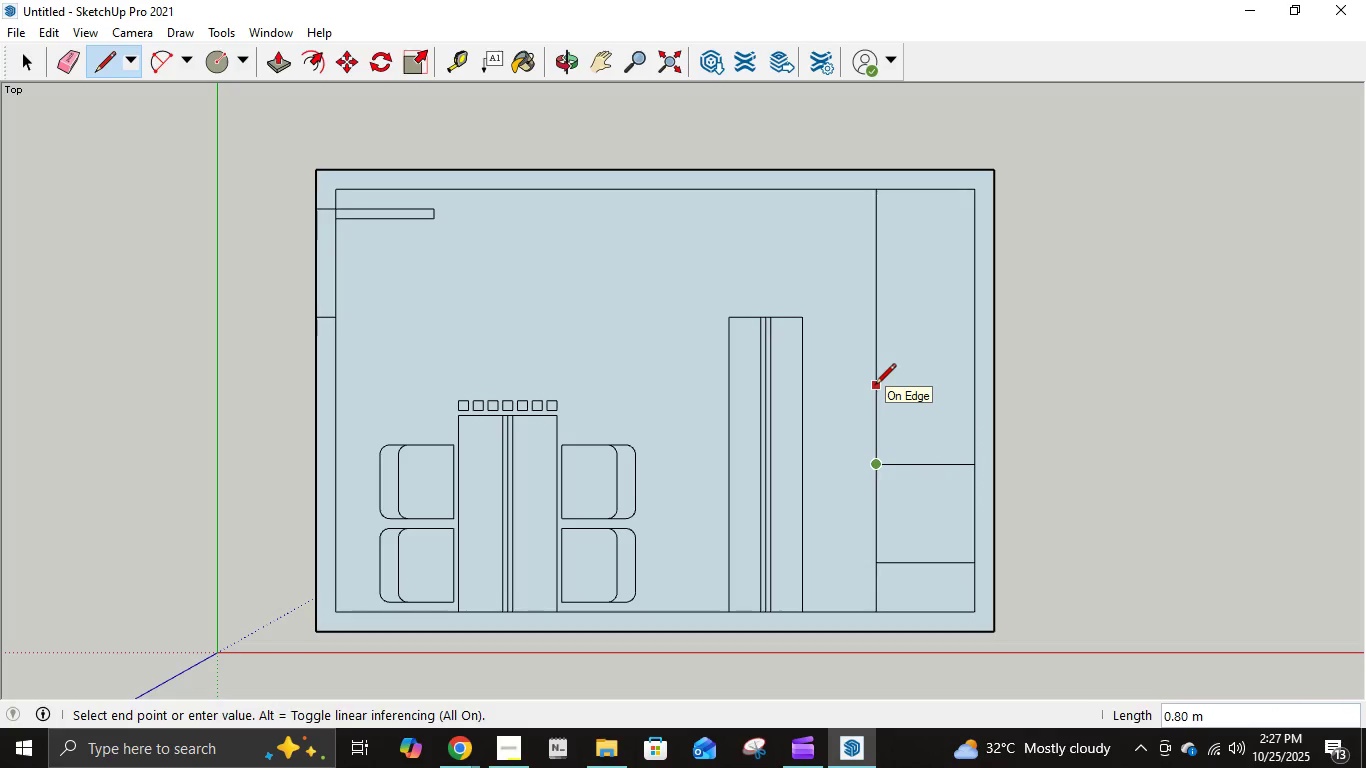 
key(NumpadDecimal)
 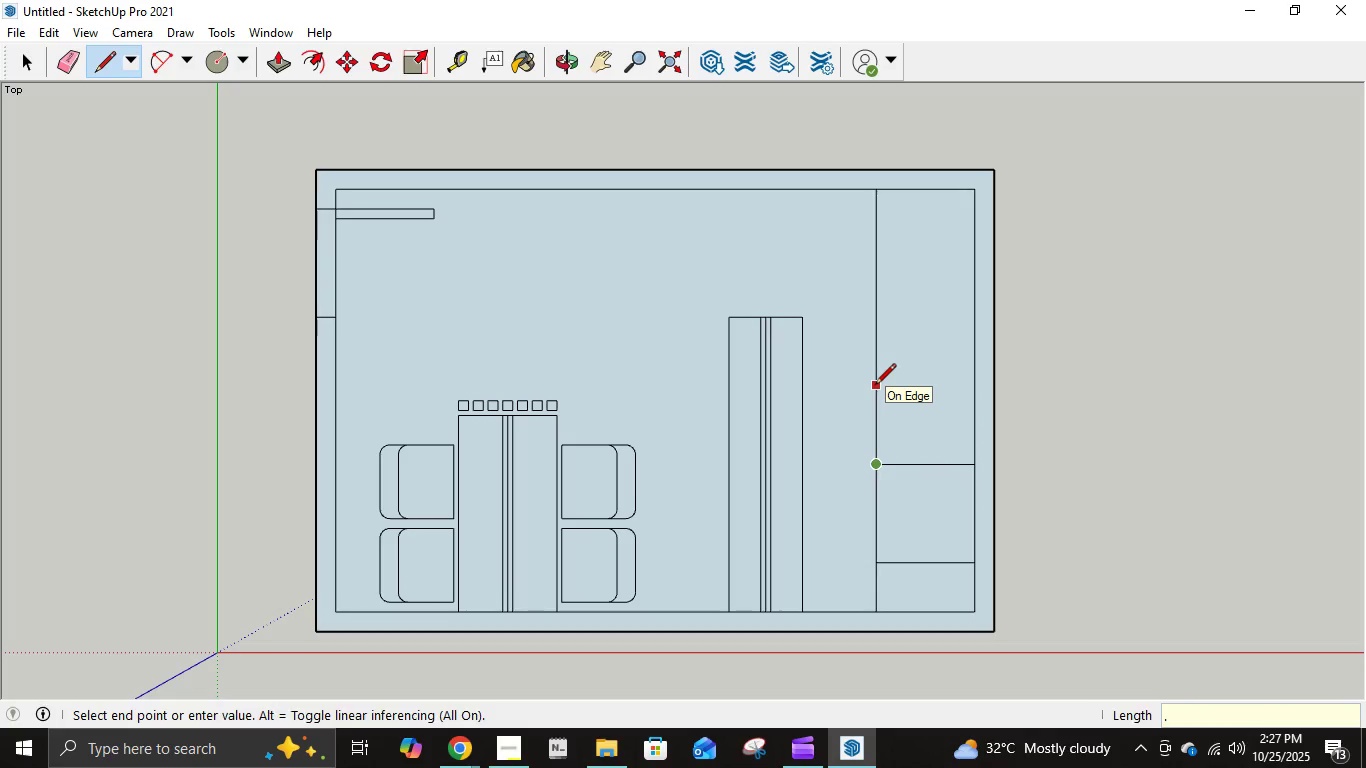 
key(Numpad7)
 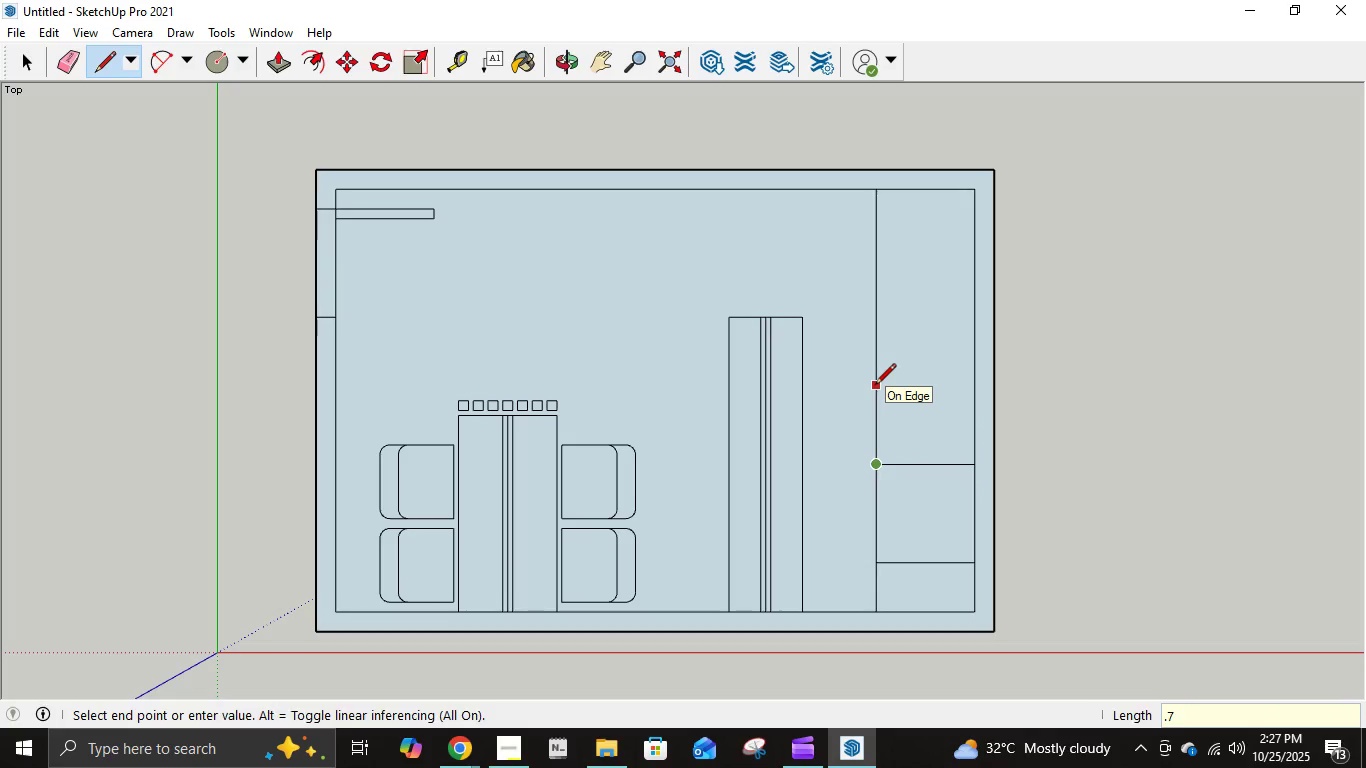 
key(Numpad5)
 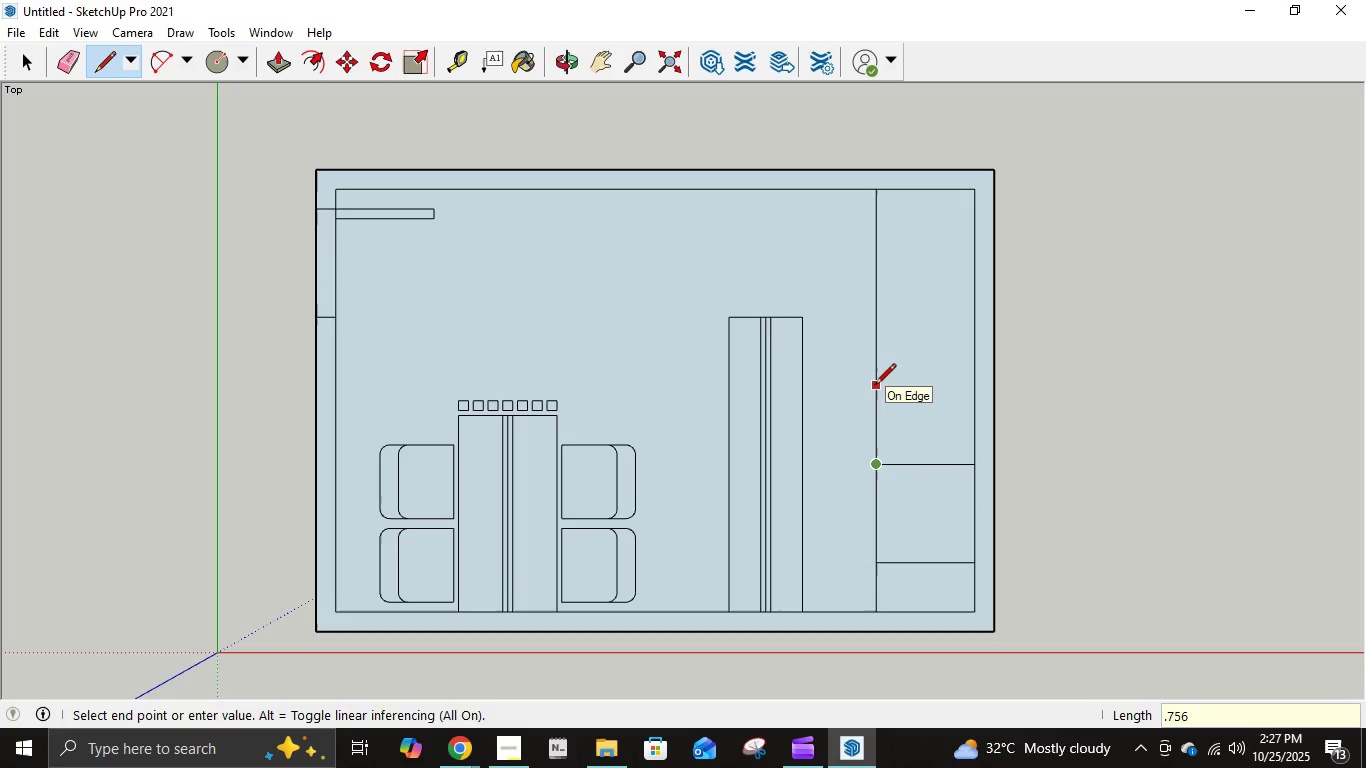 
key(Numpad6)
 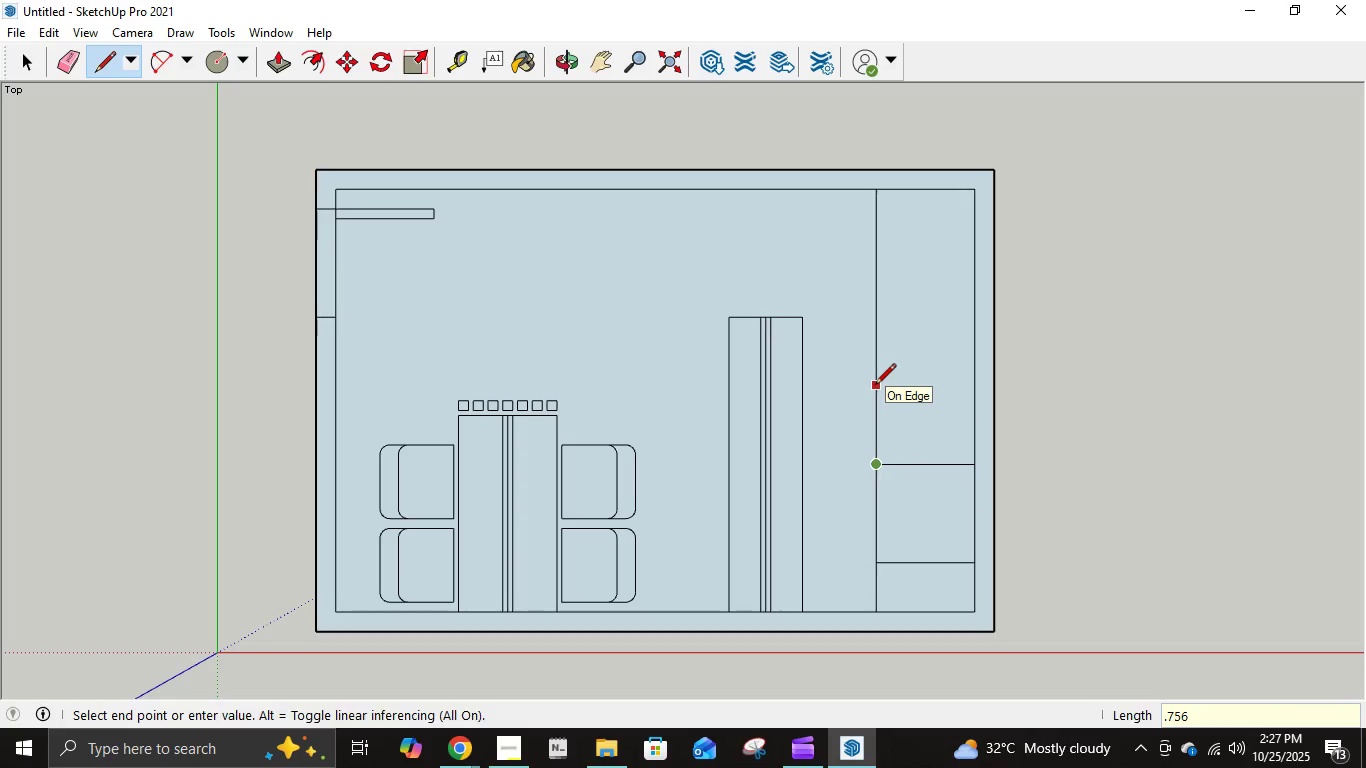 
key(Backspace)
 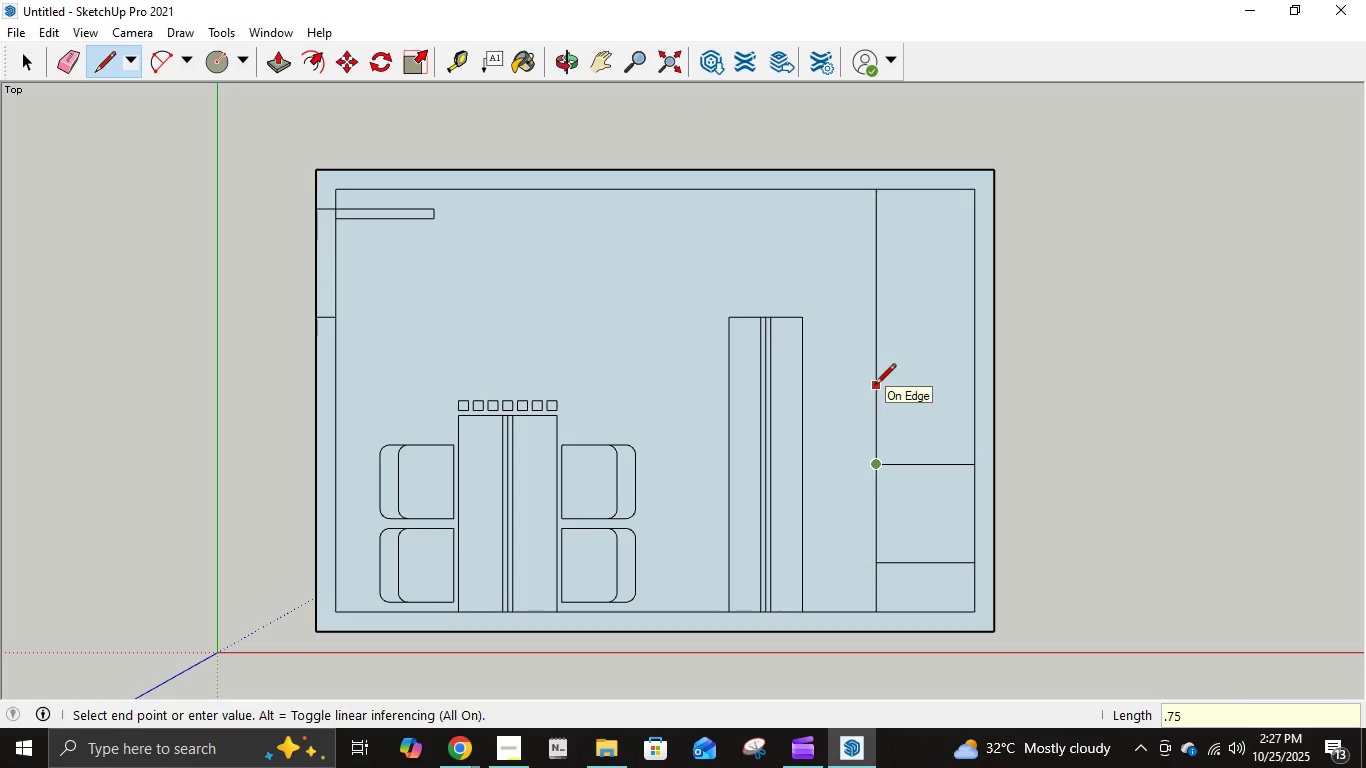 
key(Enter)
 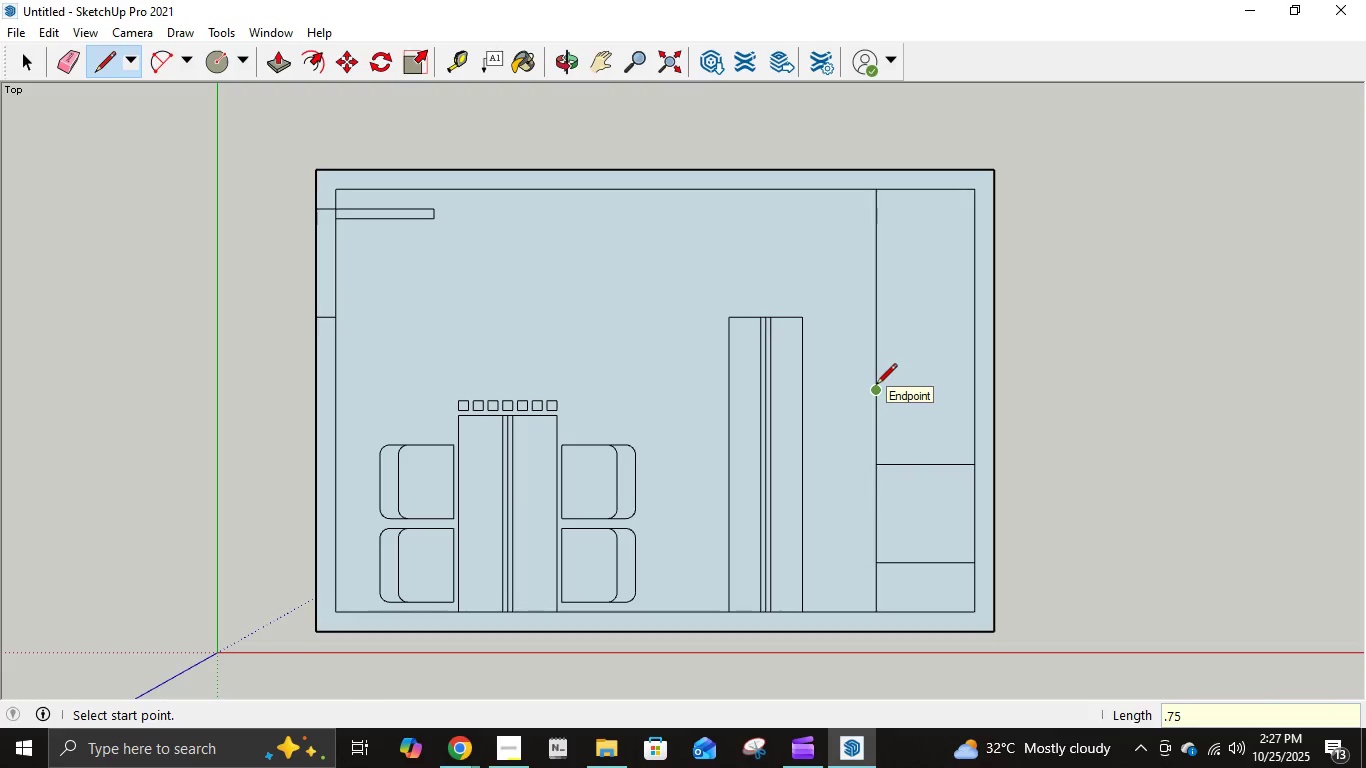 
left_click([876, 386])
 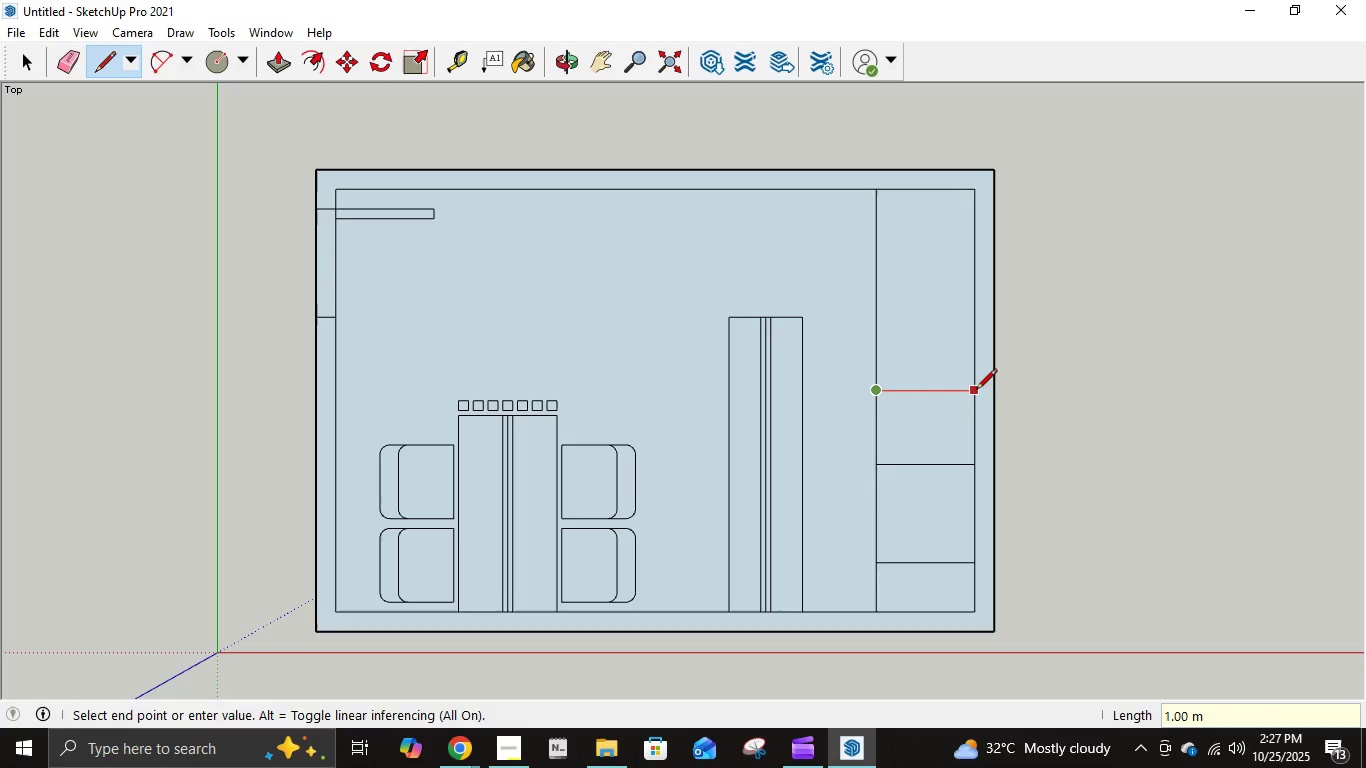 
left_click([976, 391])
 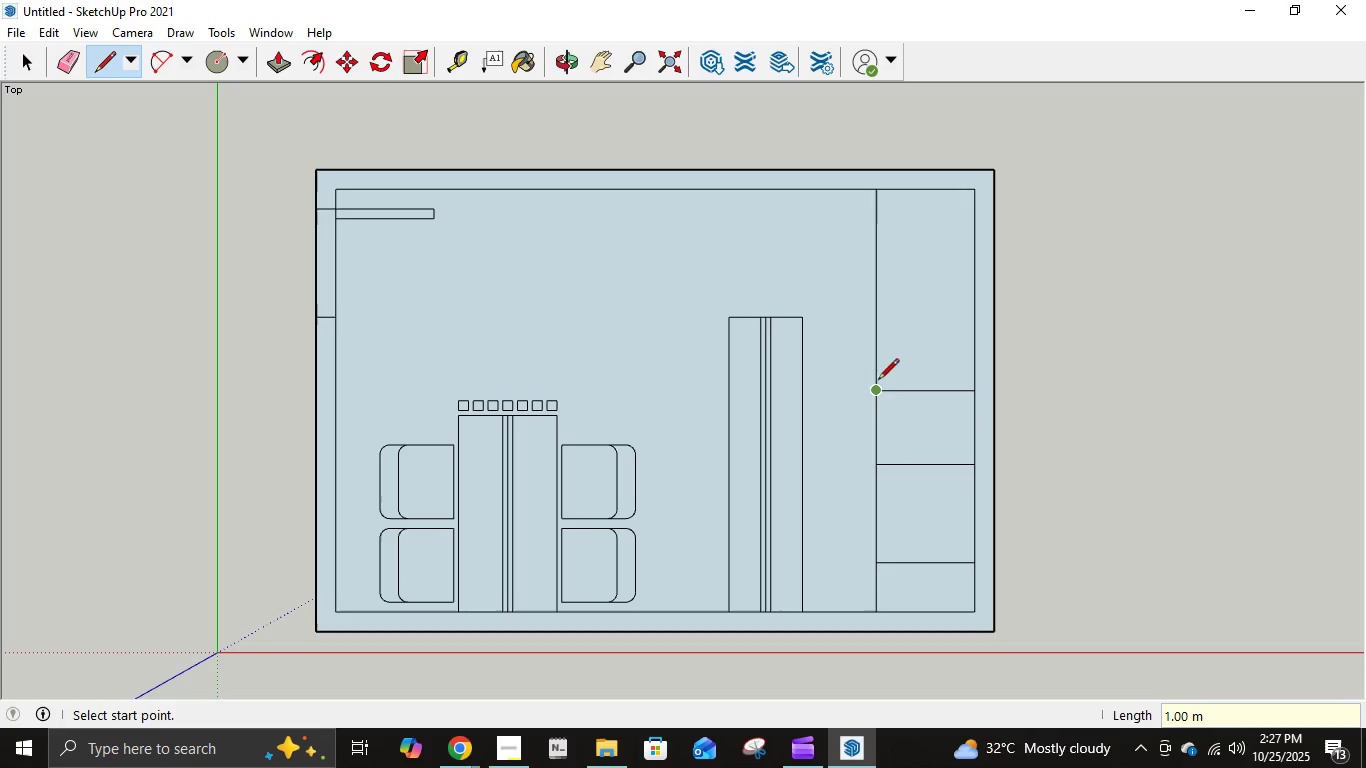 
left_click([879, 393])
 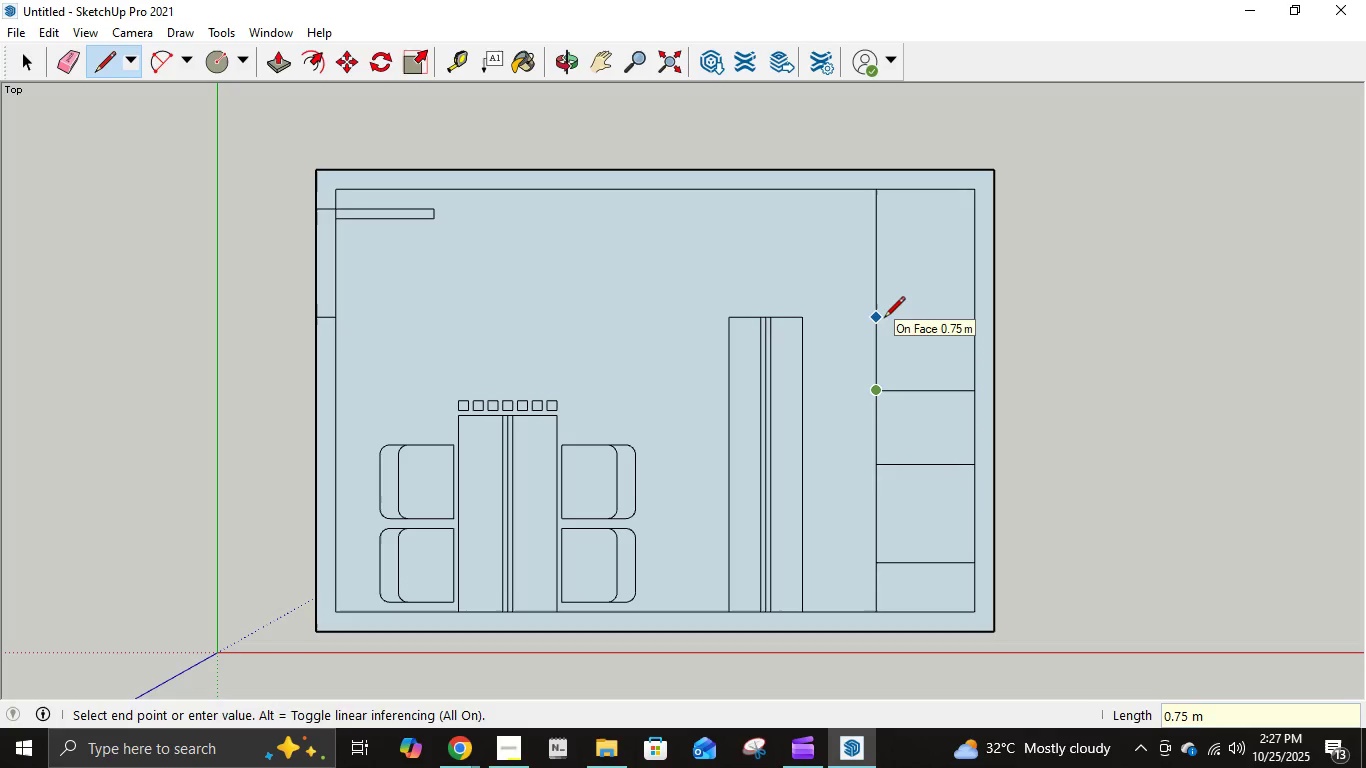 
key(Numpad1)
 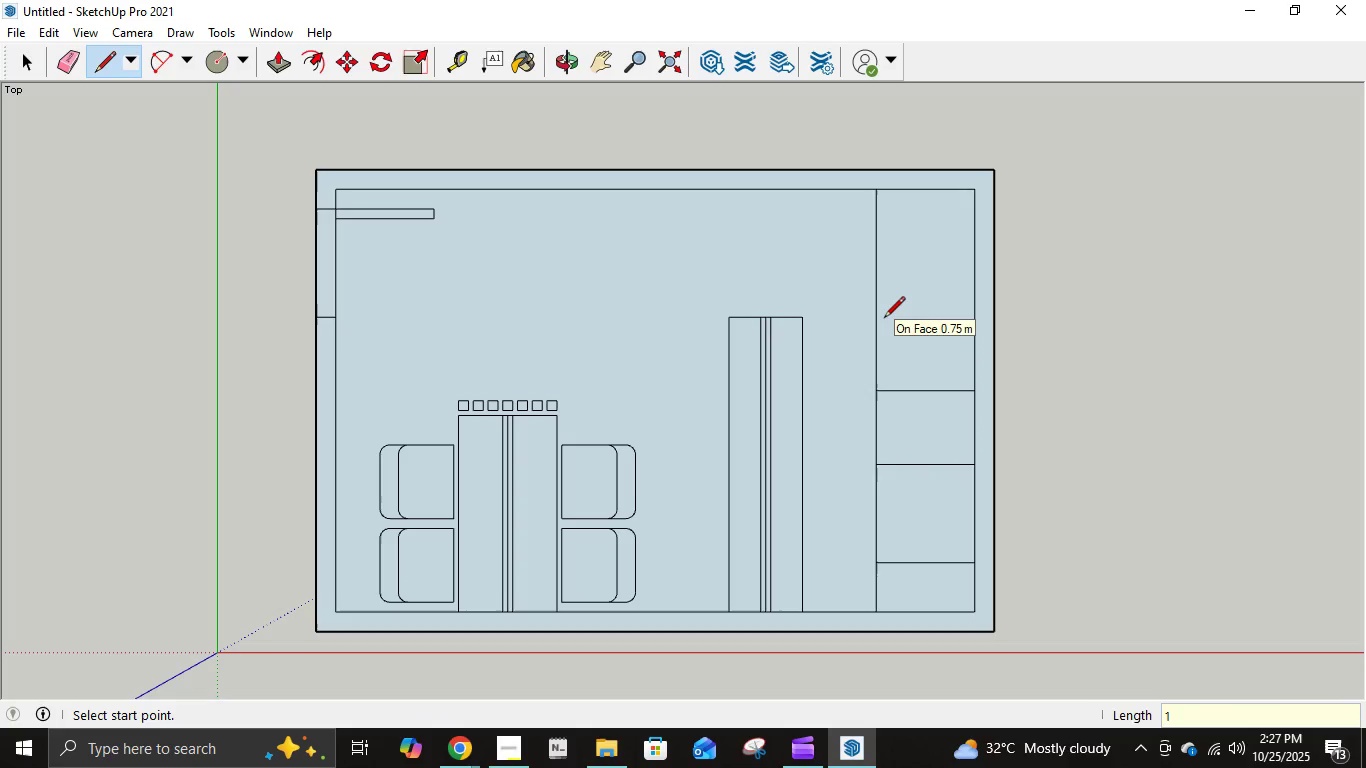 
key(NumpadEnter)
 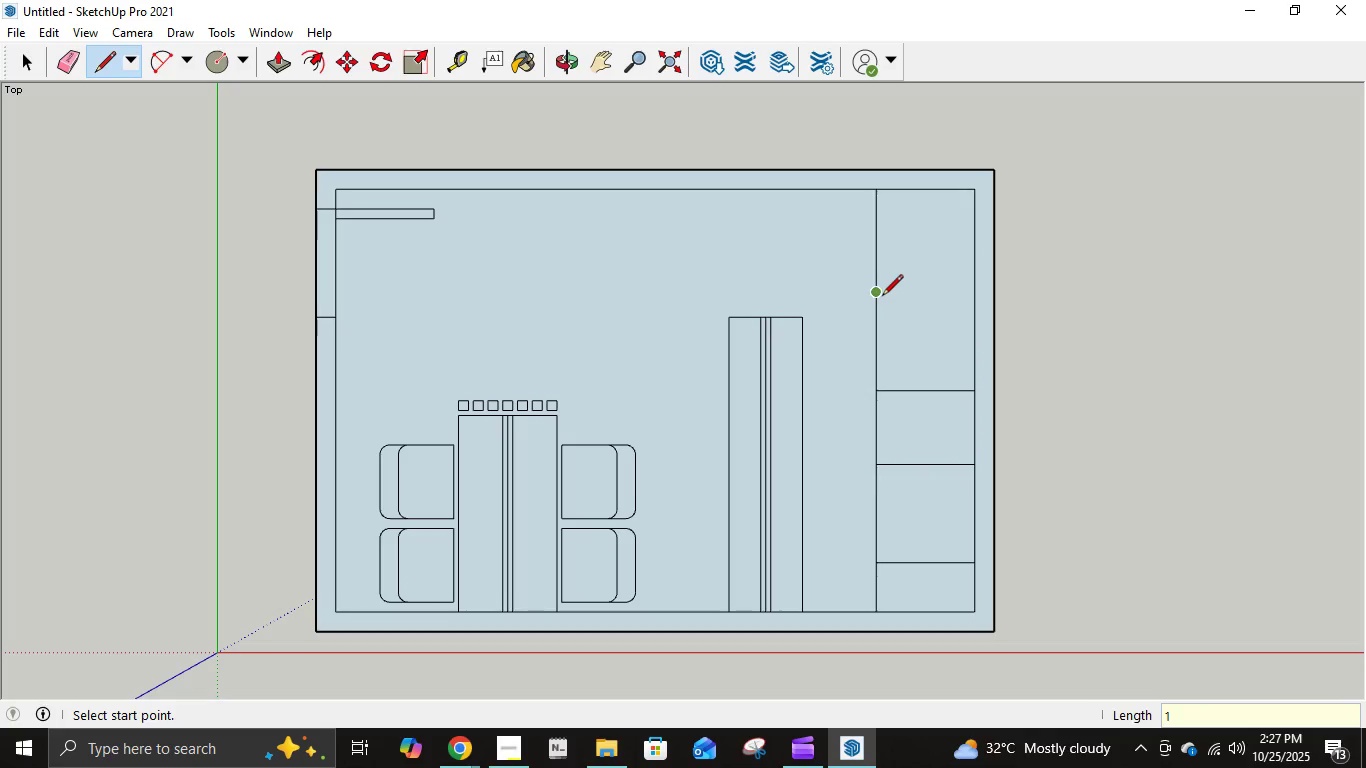 
left_click([882, 293])
 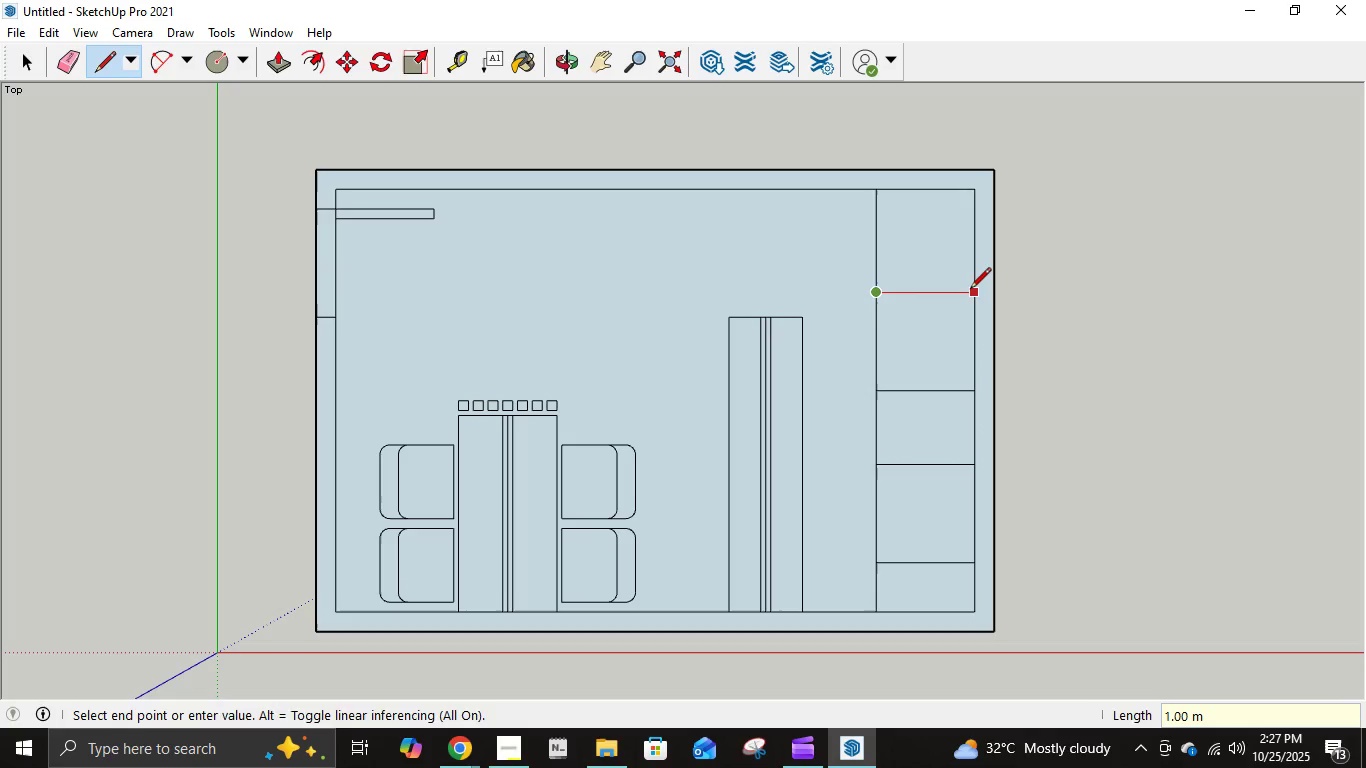 
left_click([970, 290])
 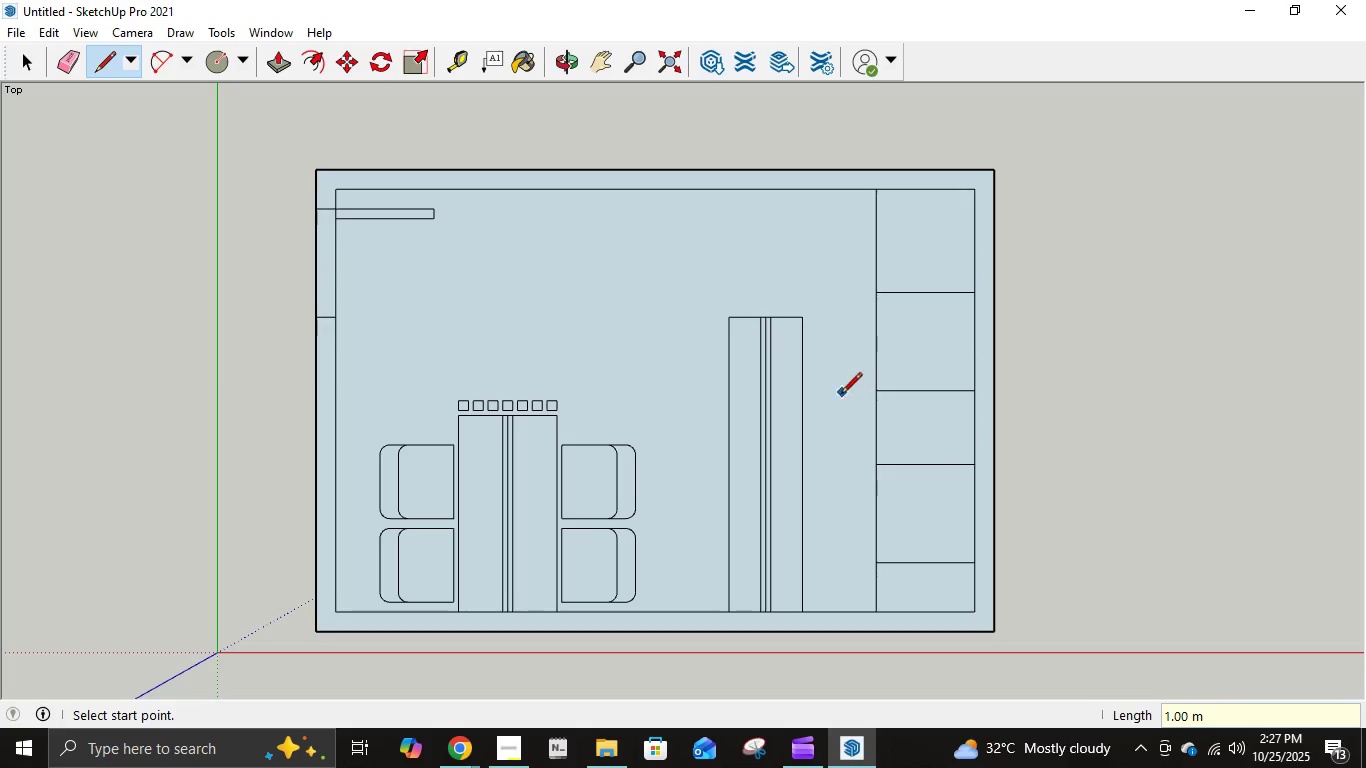 
scroll: coordinate [894, 335], scroll_direction: down, amount: 1.0
 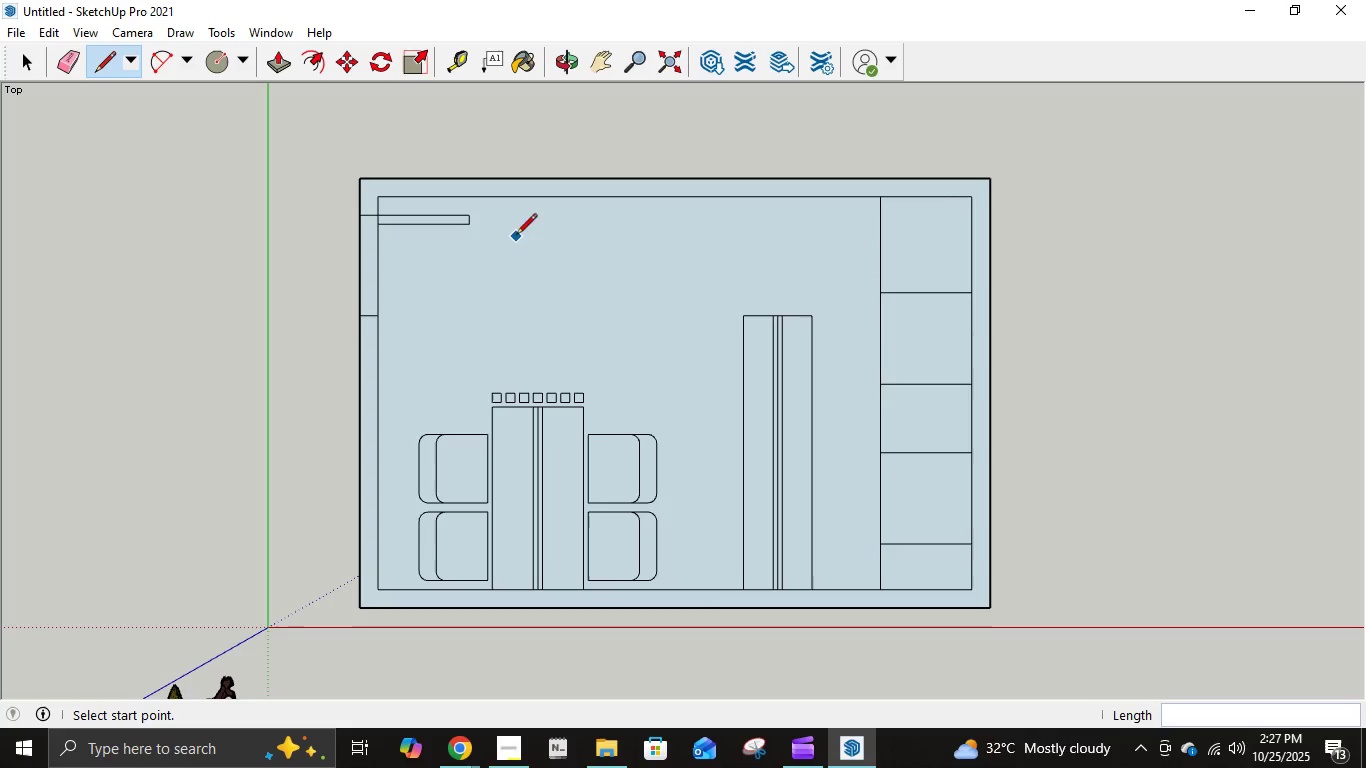 
wait(10.1)
 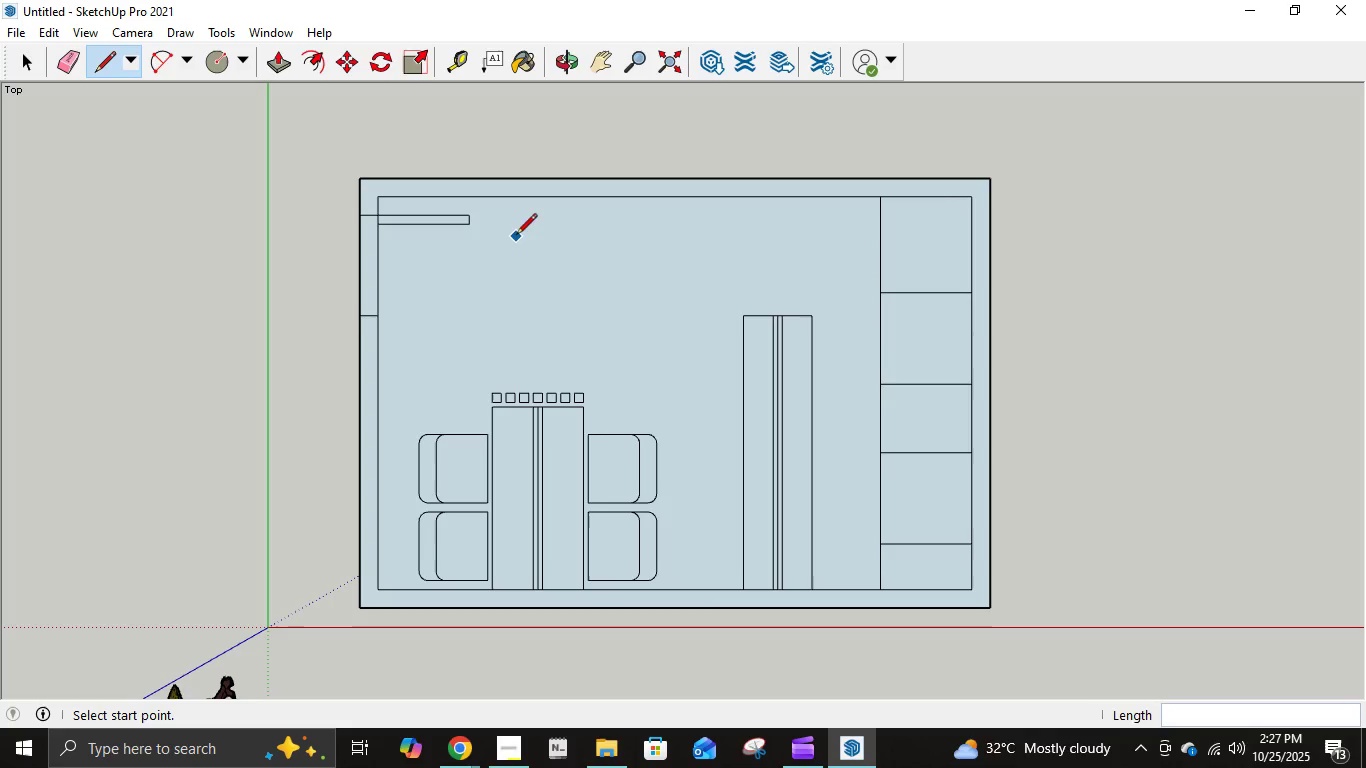 
left_click([1036, 527])
 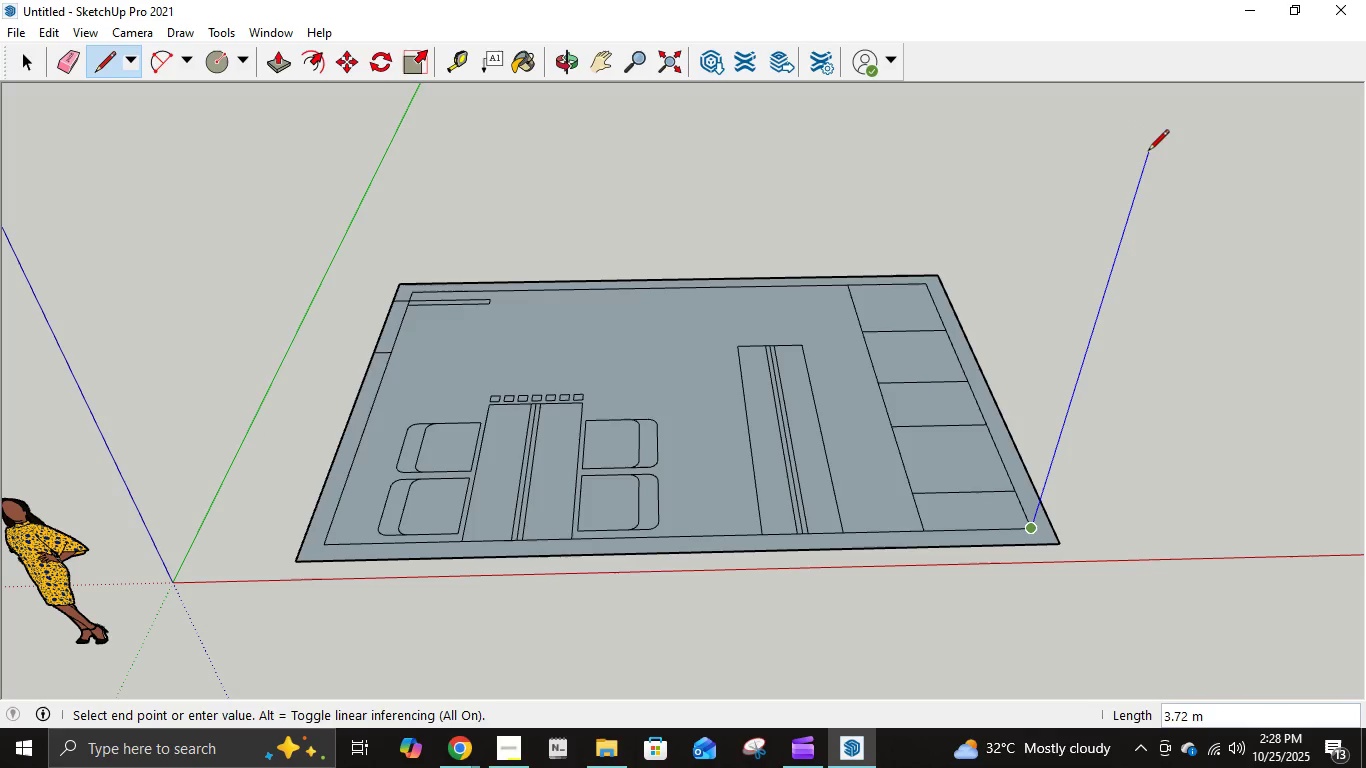 
key(Numpad3)
 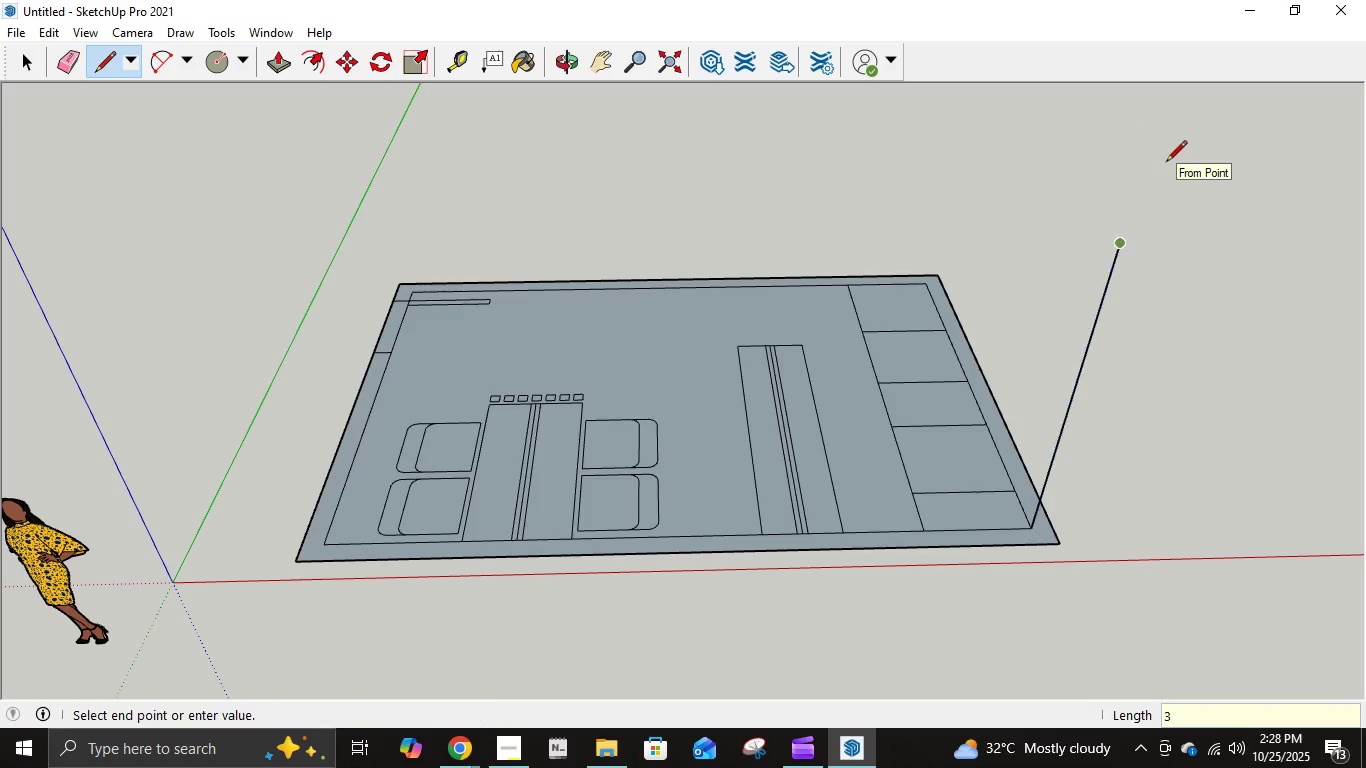 
key(NumpadEnter)
 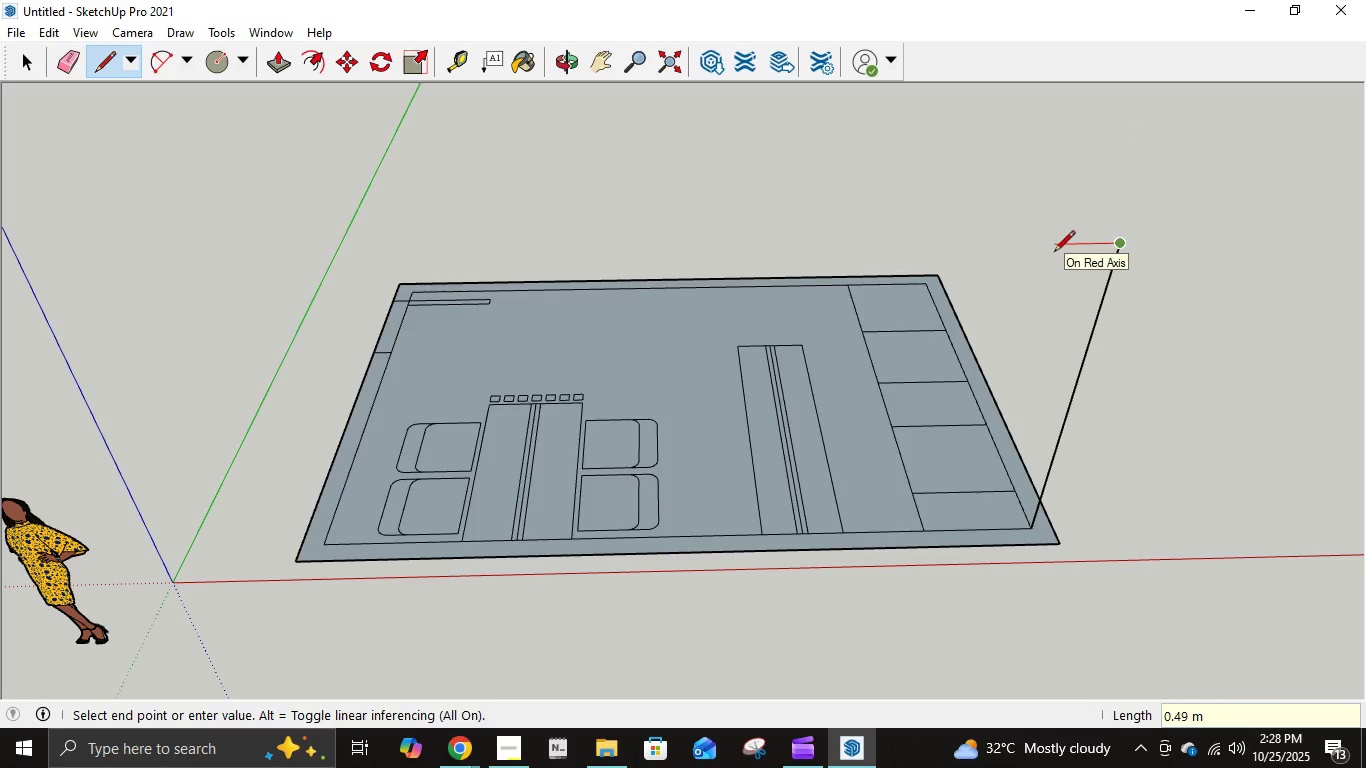 
key(Escape)
 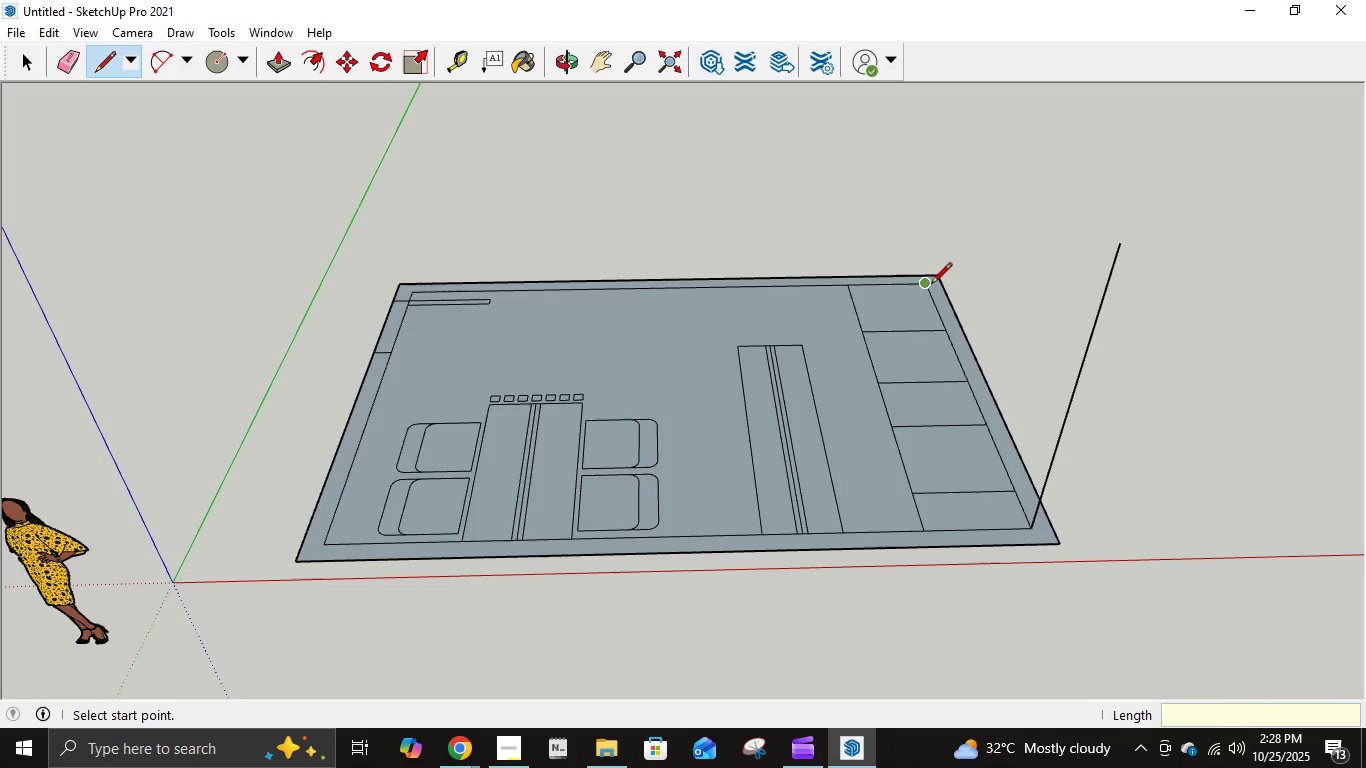 
left_click([930, 286])
 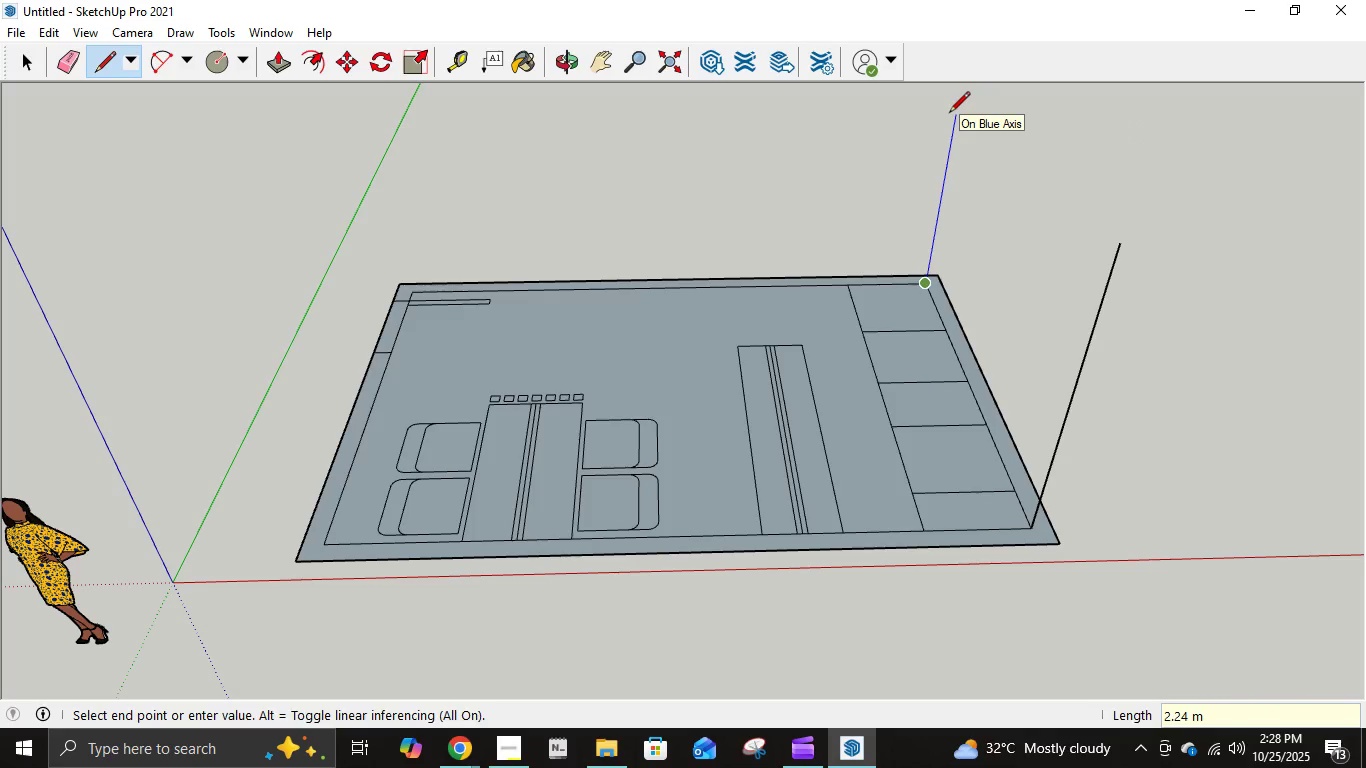 
key(Numpad3)
 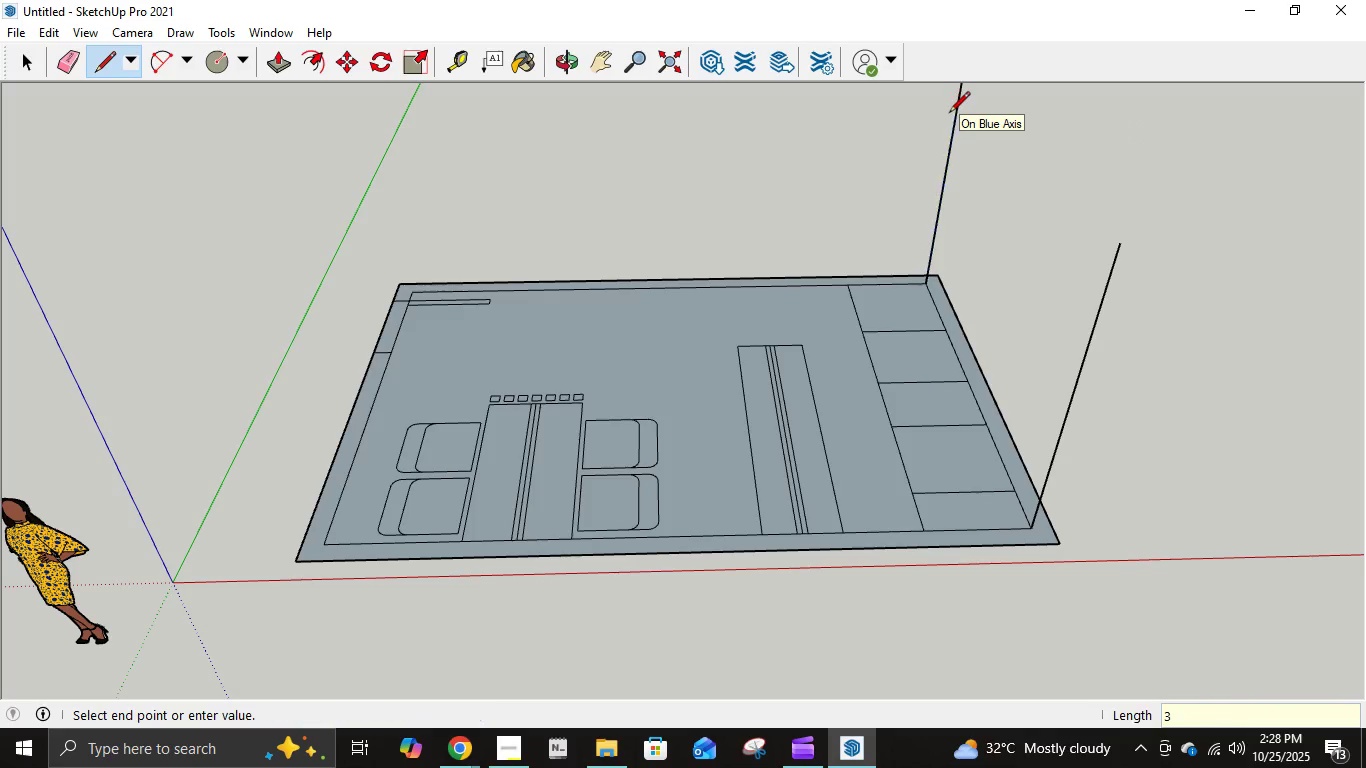 
key(NumpadEnter)
 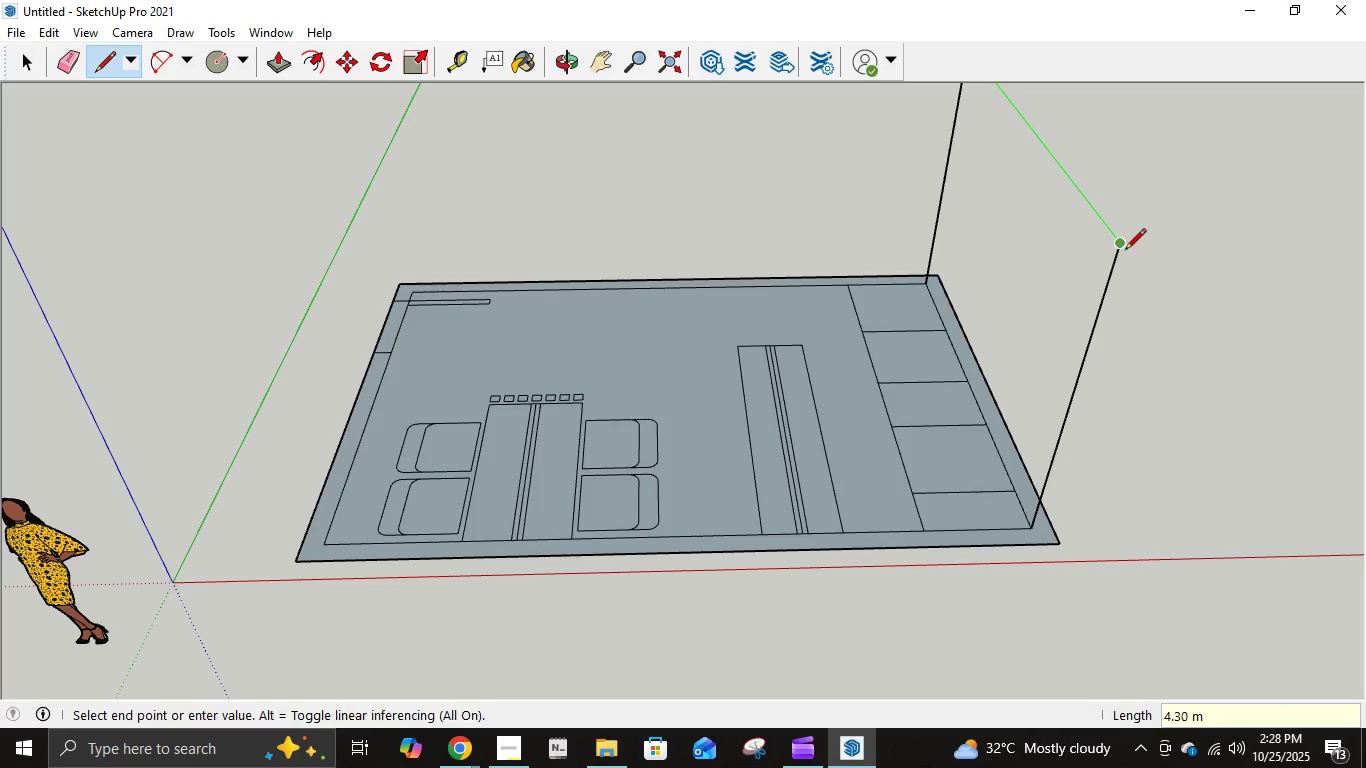 
left_click([1125, 251])
 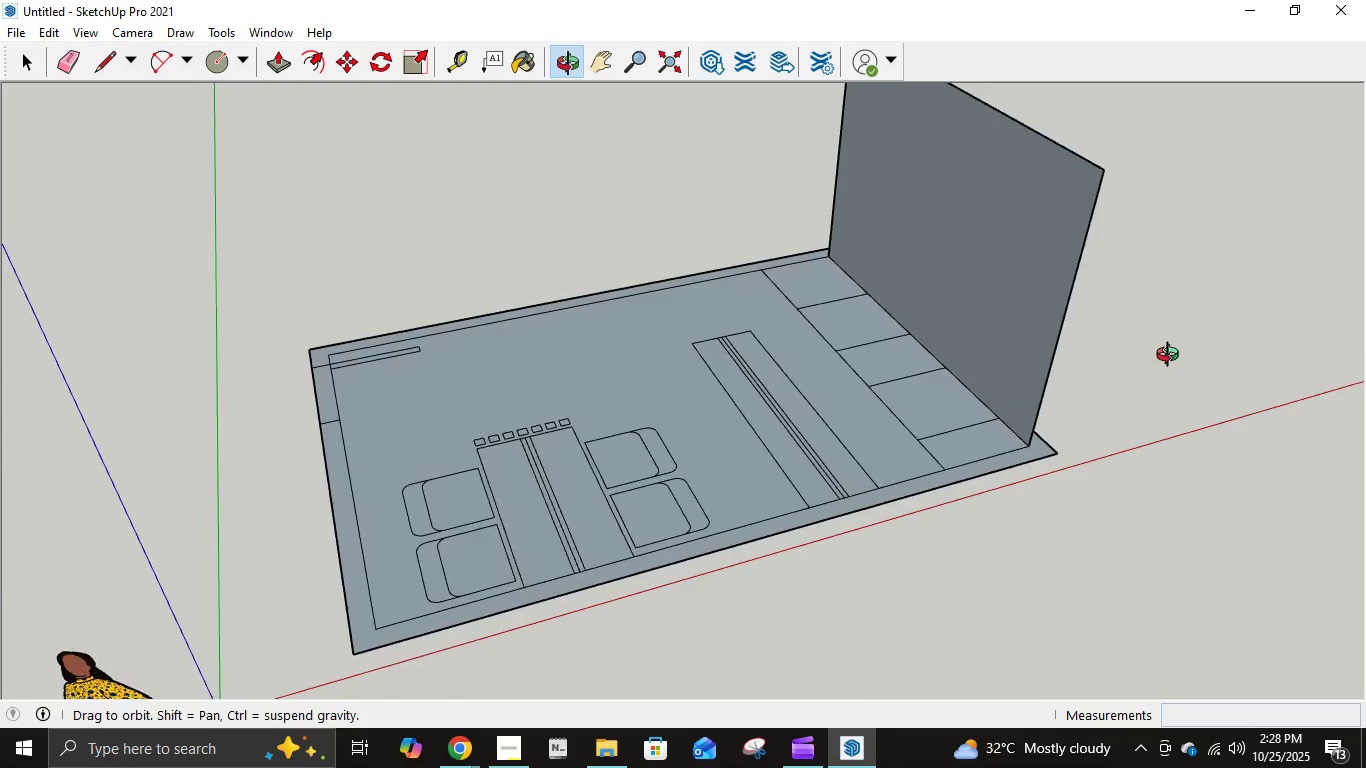 
wait(6.26)
 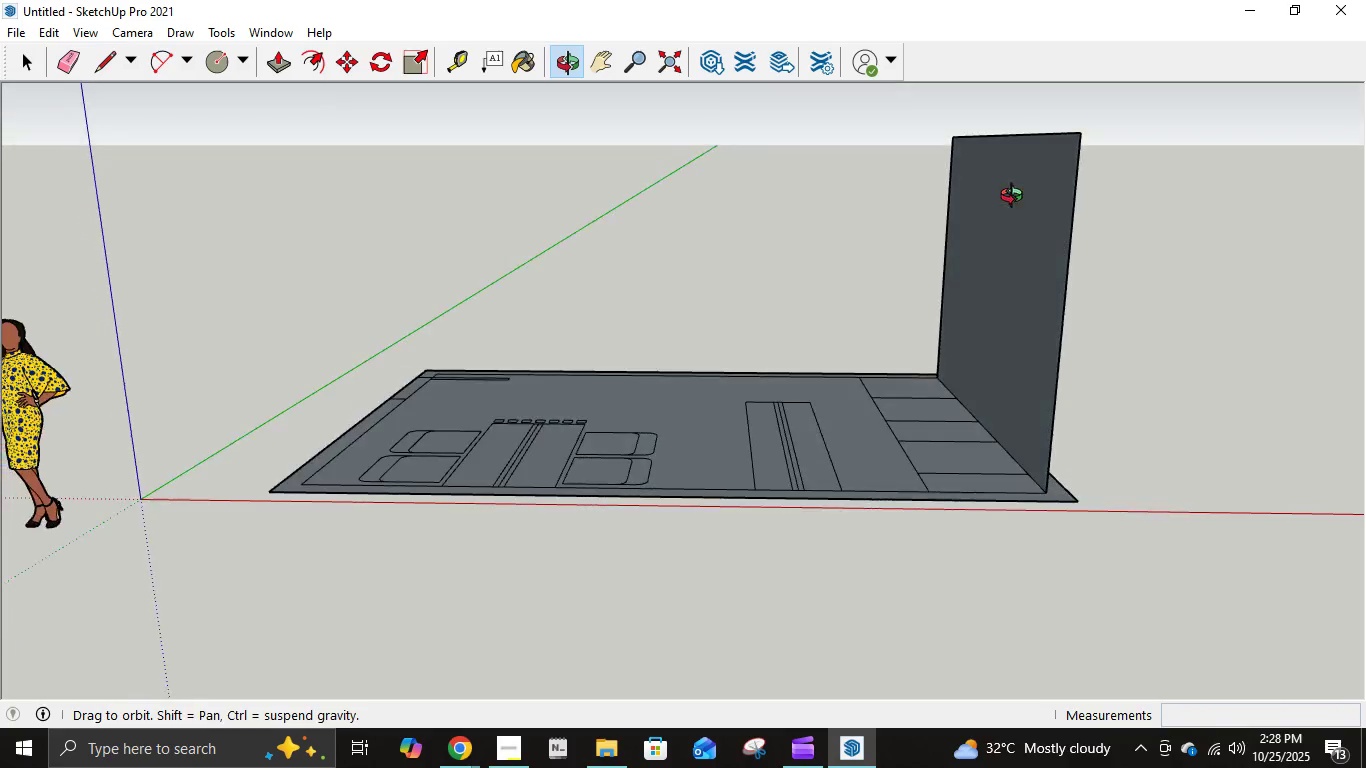 
left_click([589, 54])
 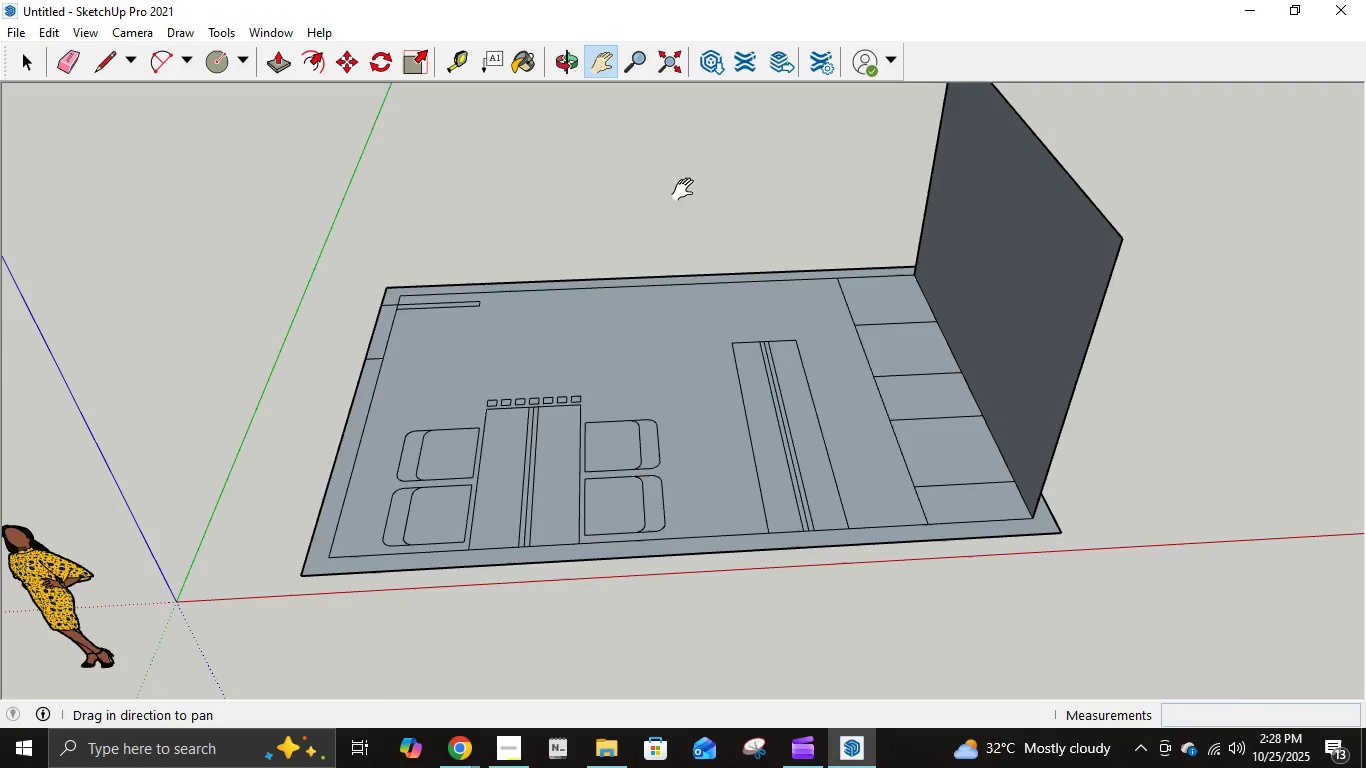 
left_click_drag(start_coordinate=[688, 192], to_coordinate=[571, 276])
 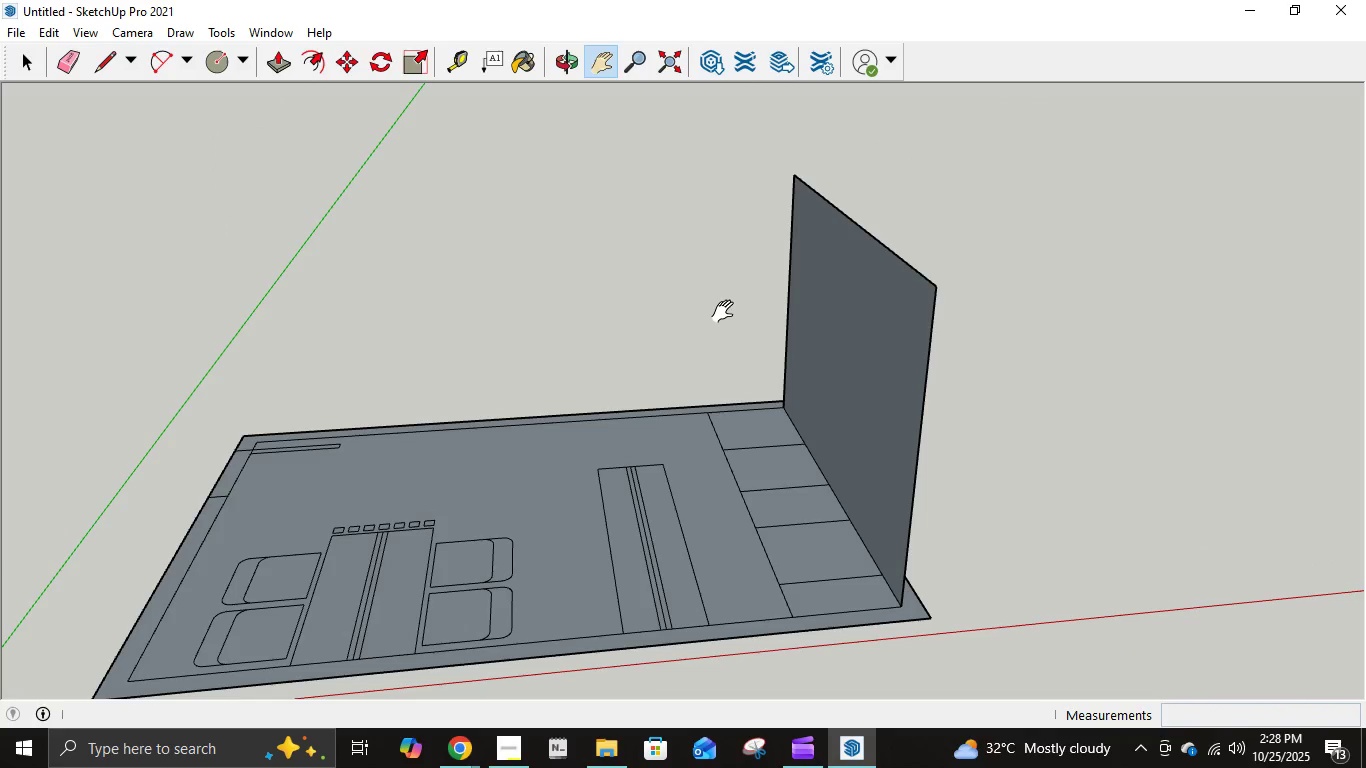 
key(L)
 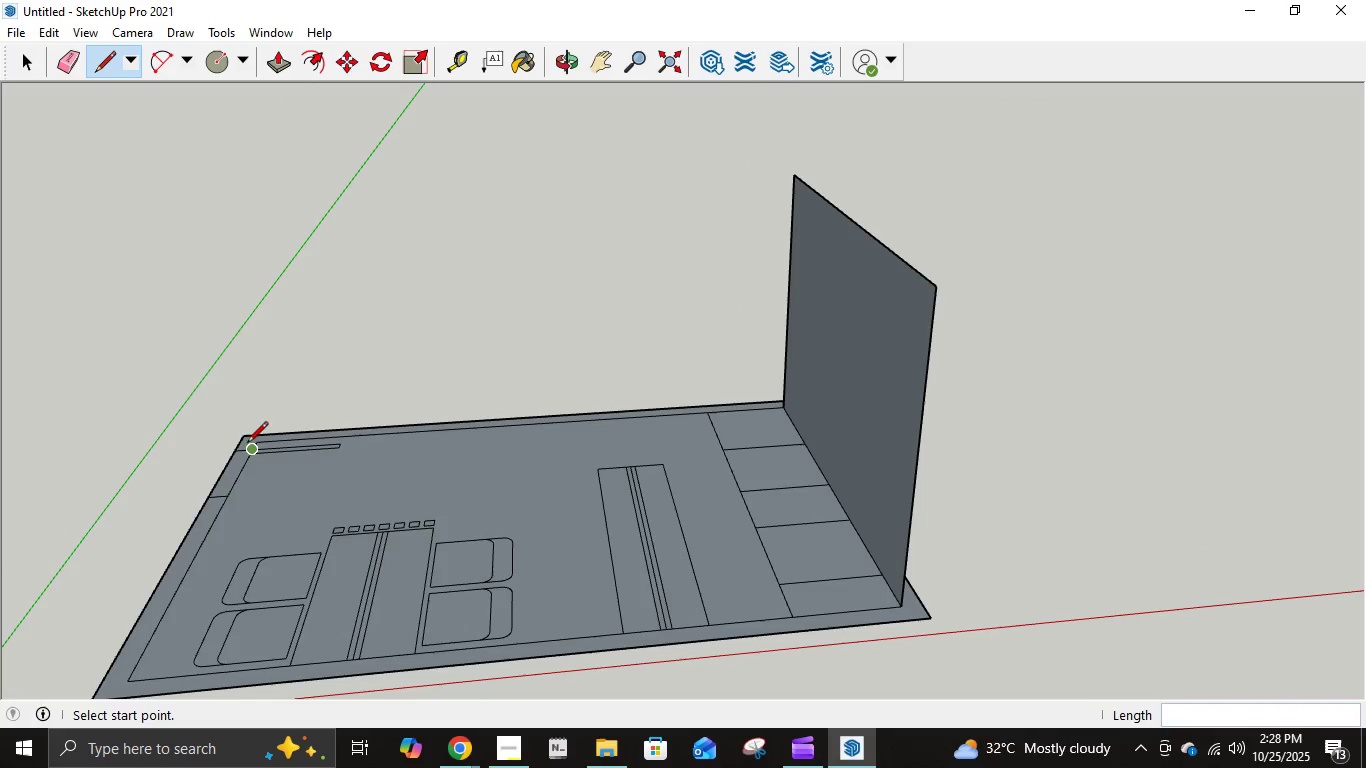 
left_click([253, 442])
 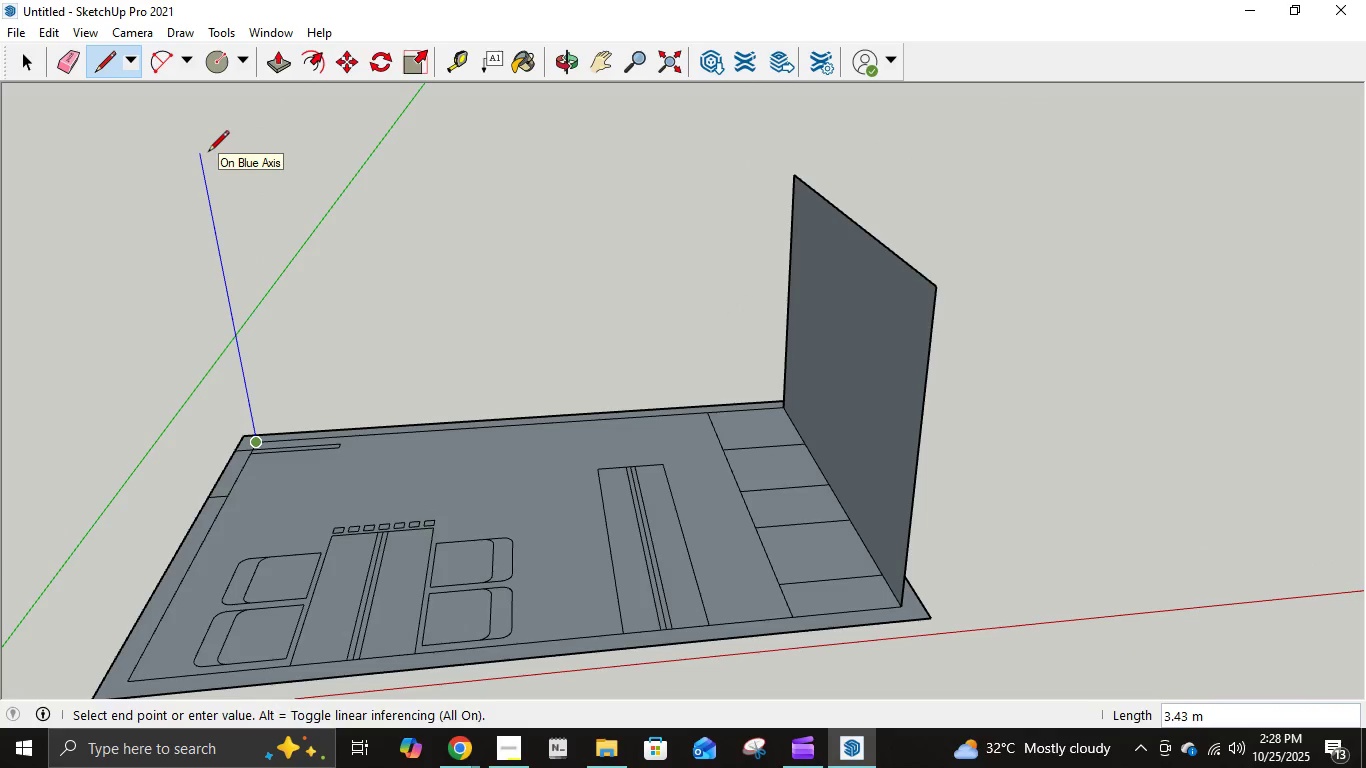 
key(Numpad3)
 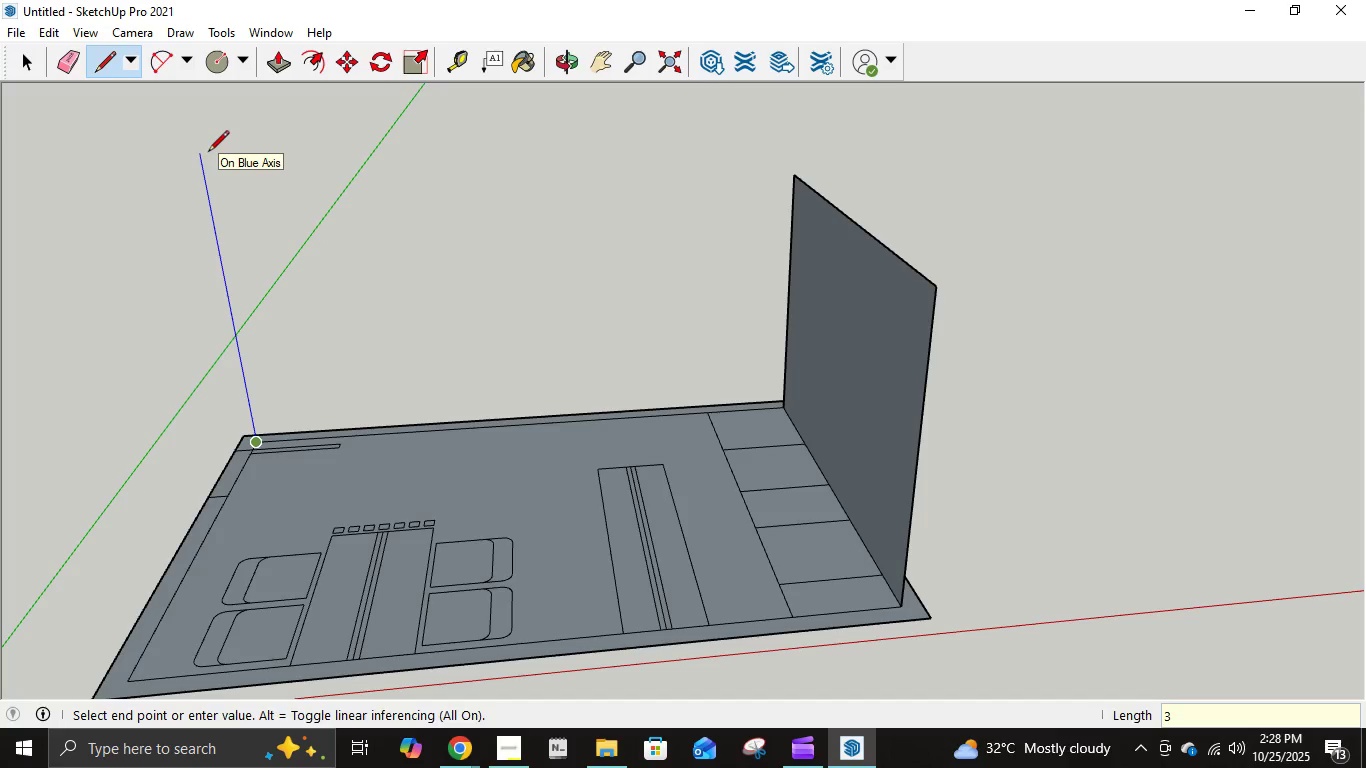 
key(NumpadEnter)
 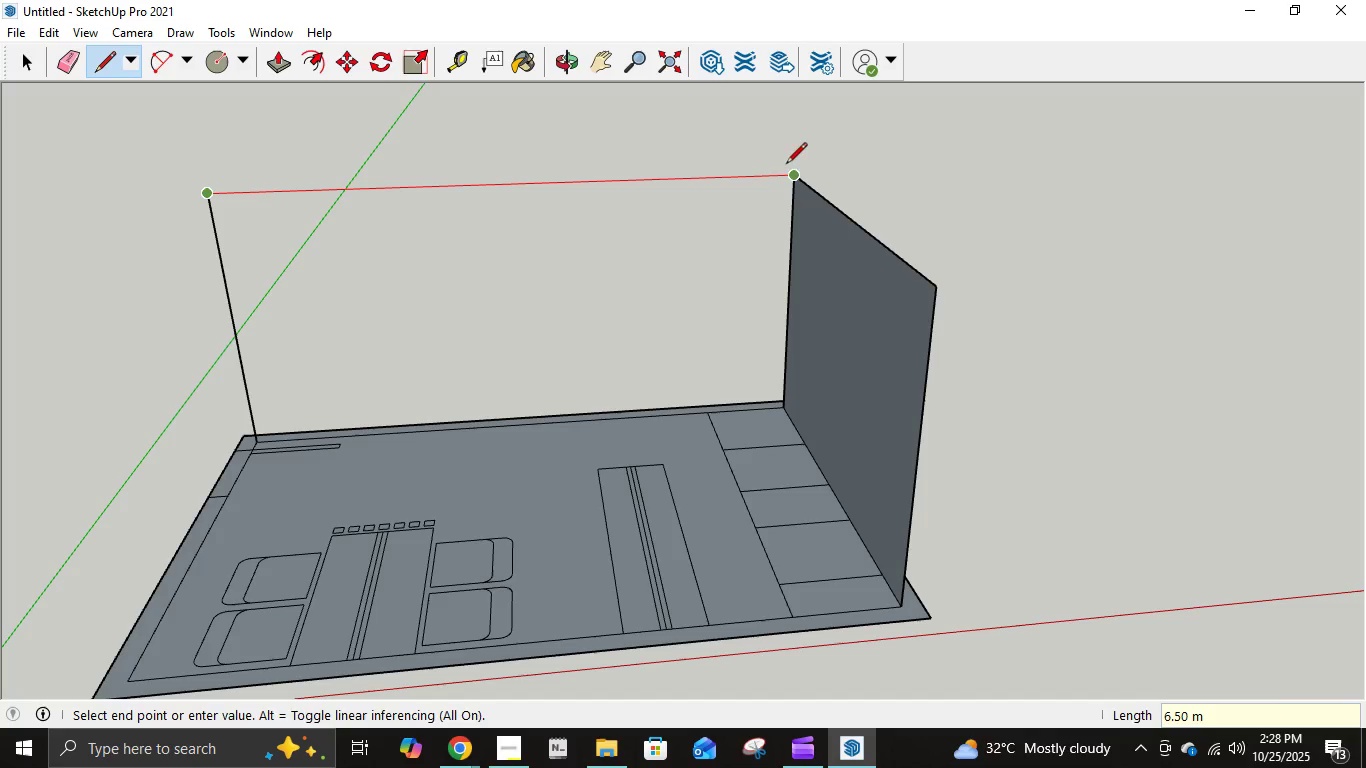 
left_click([796, 168])
 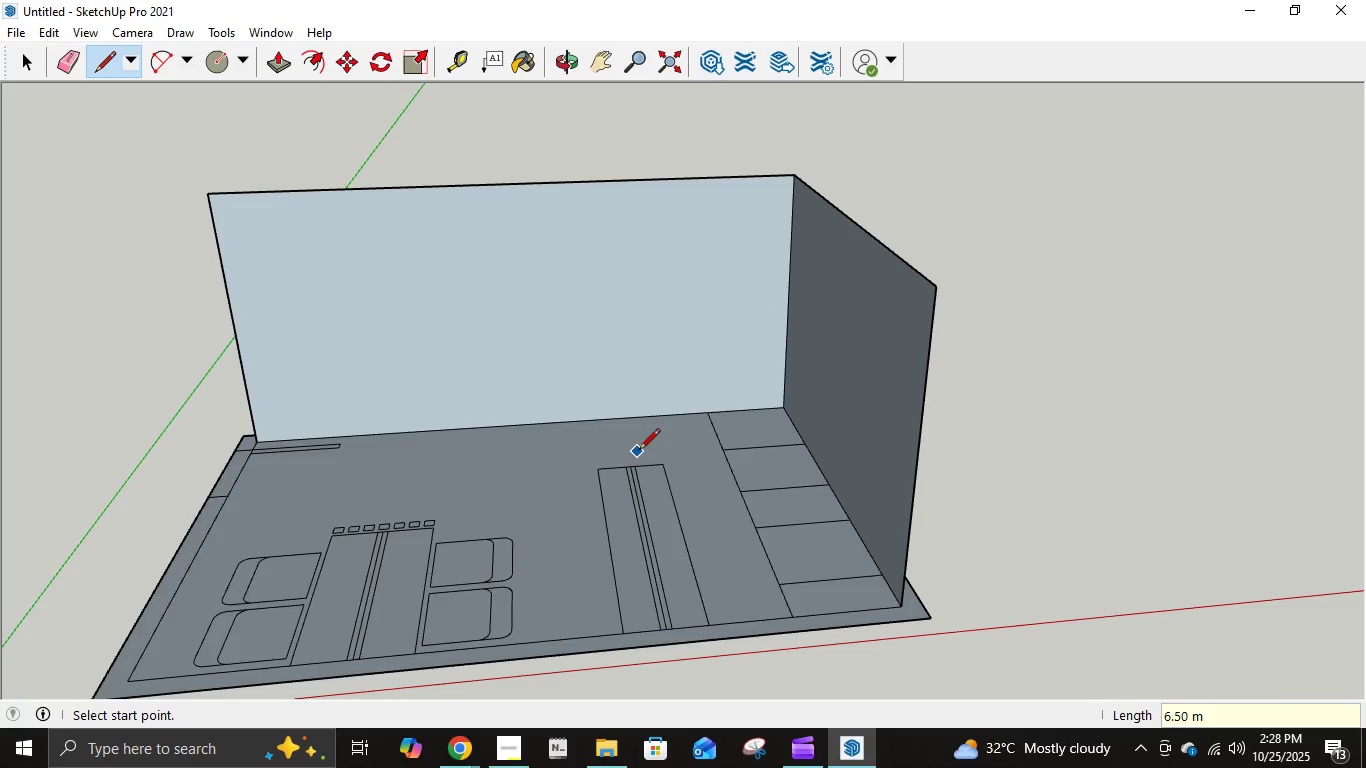 
scroll: coordinate [681, 471], scroll_direction: down, amount: 2.0
 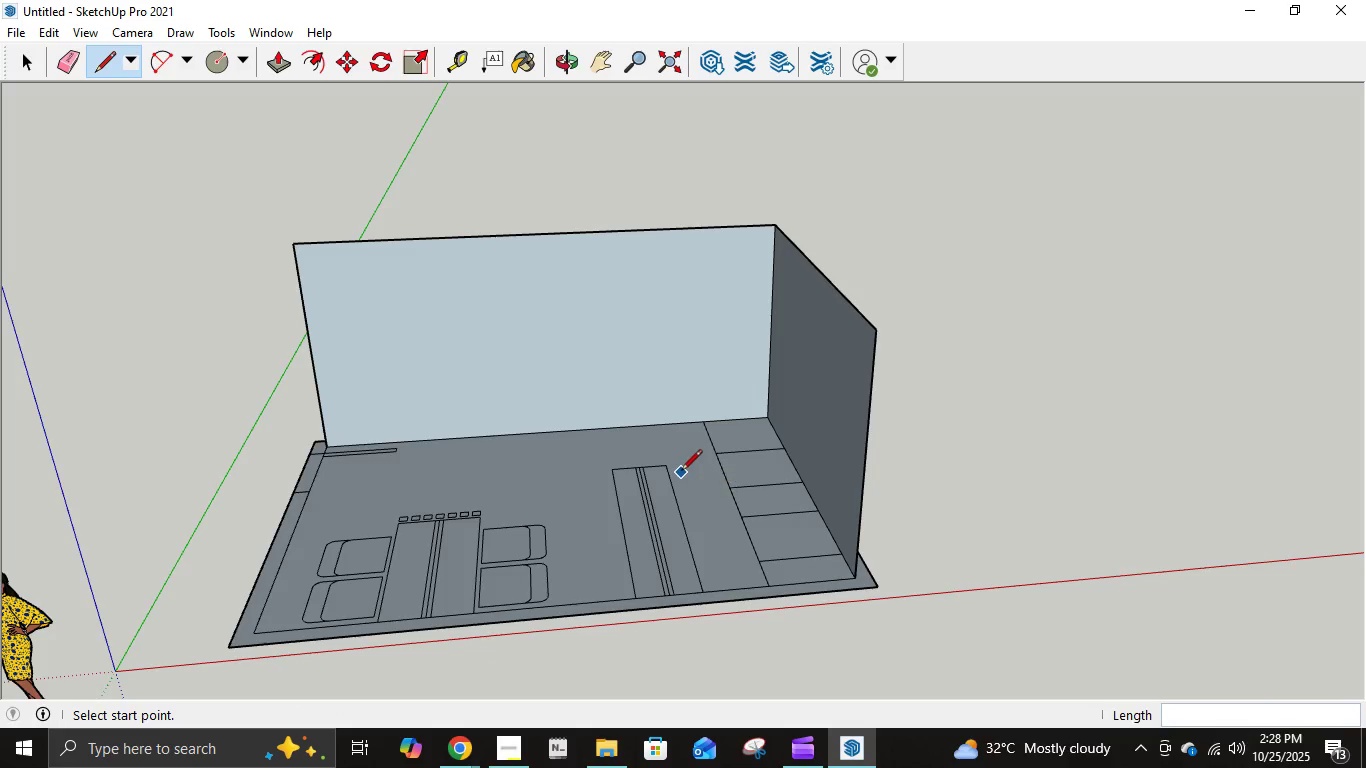 
scroll: coordinate [681, 472], scroll_direction: up, amount: 4.0
 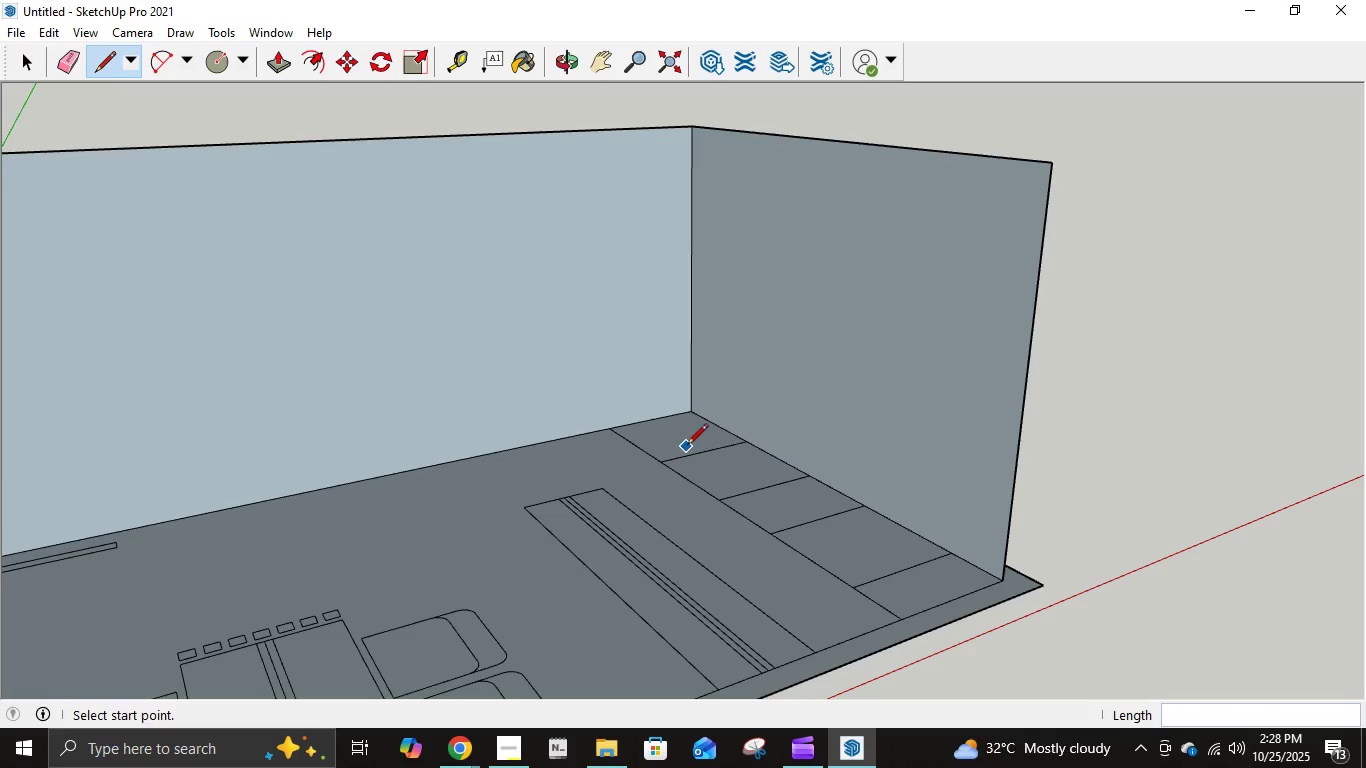 
wait(14.83)
 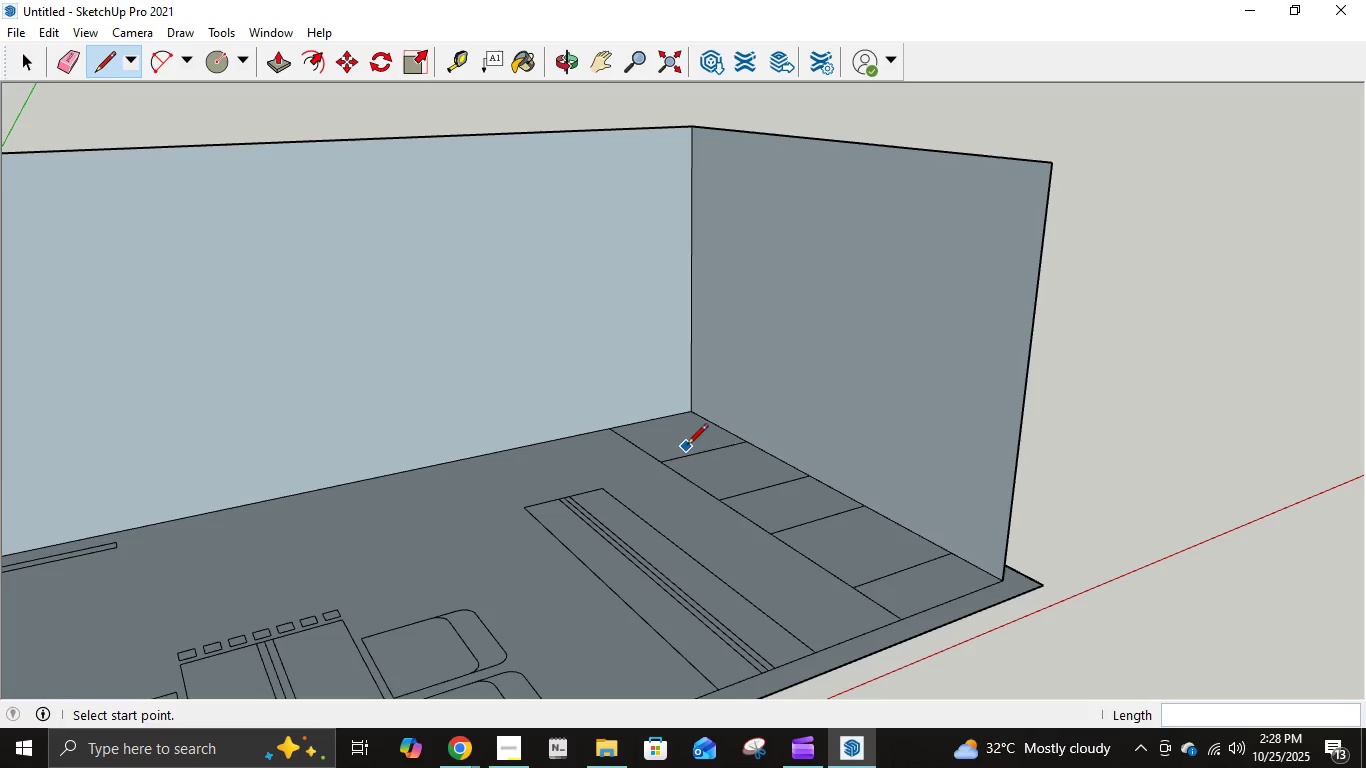 
left_click([664, 462])
 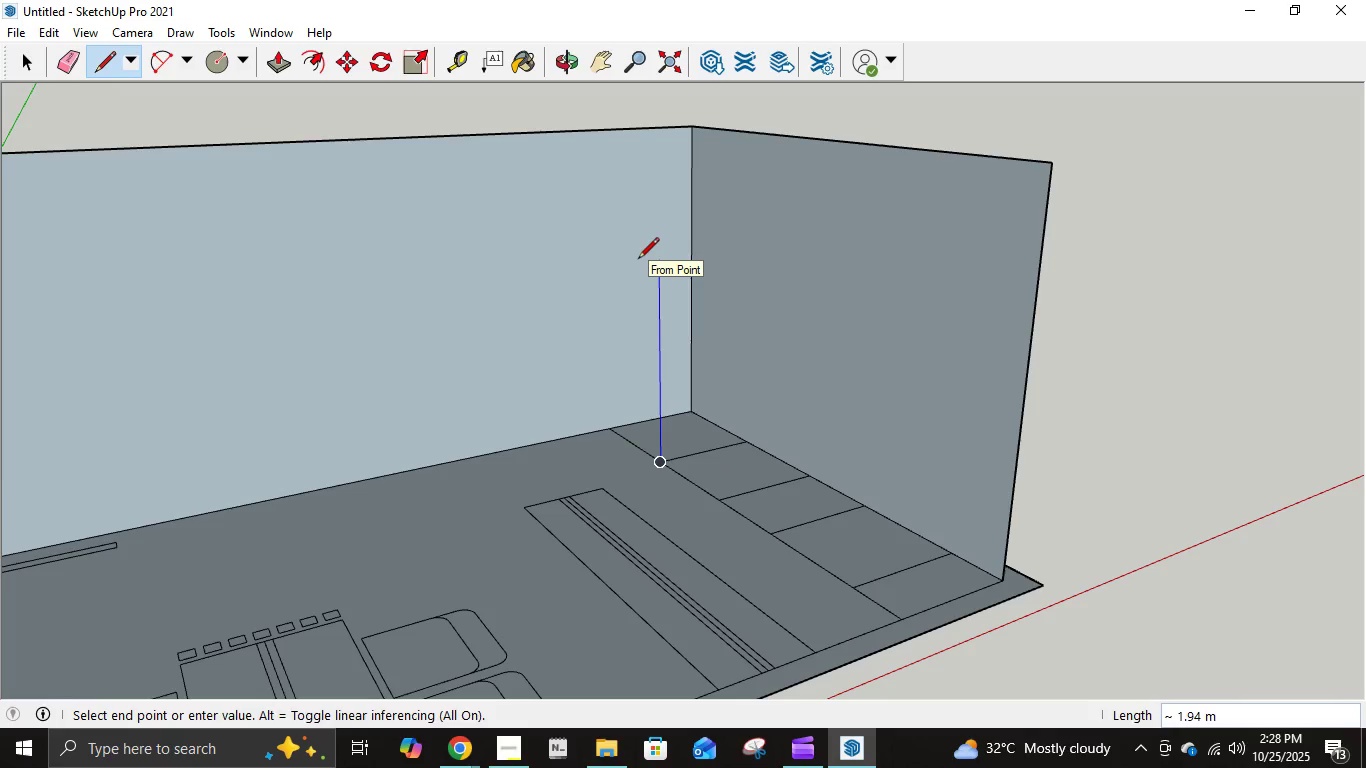 
wait(6.83)
 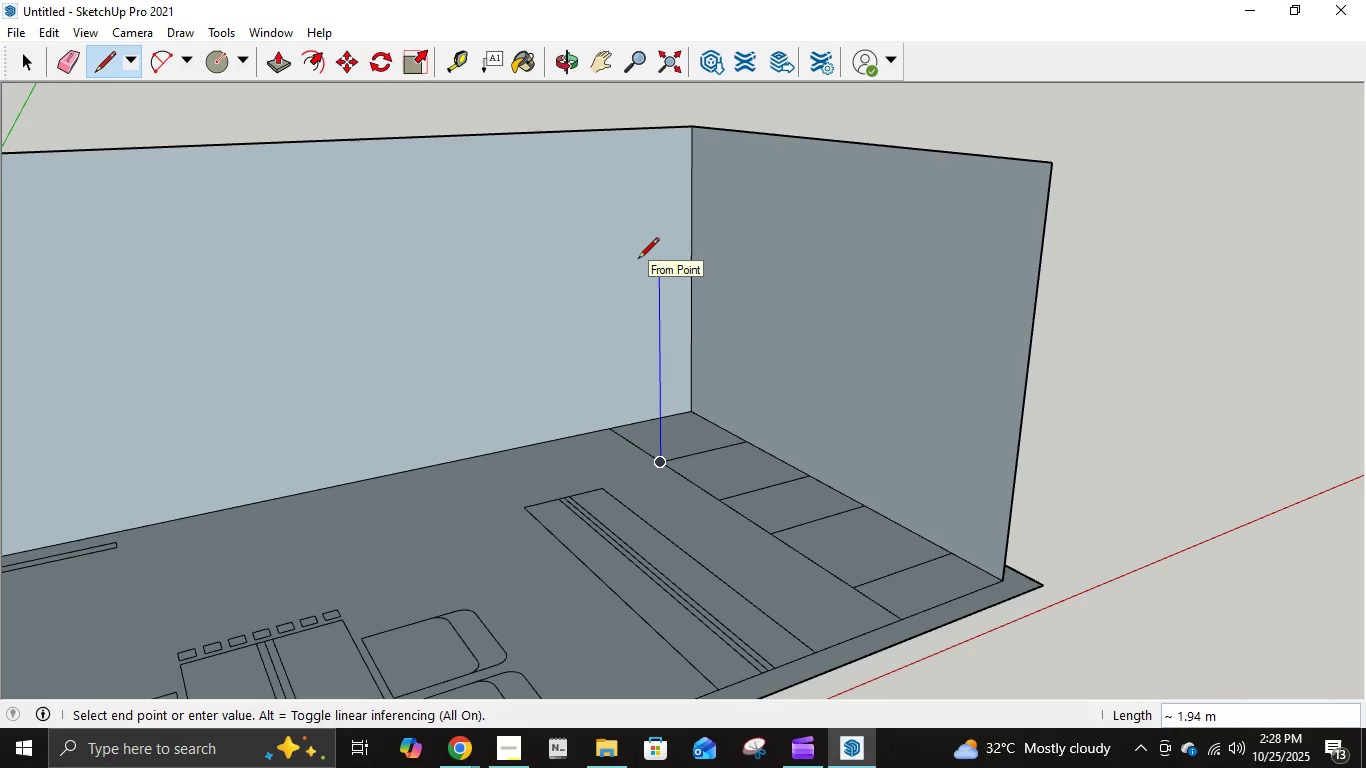 
hold_key(key=NumpadDecimal, duration=0.31)
 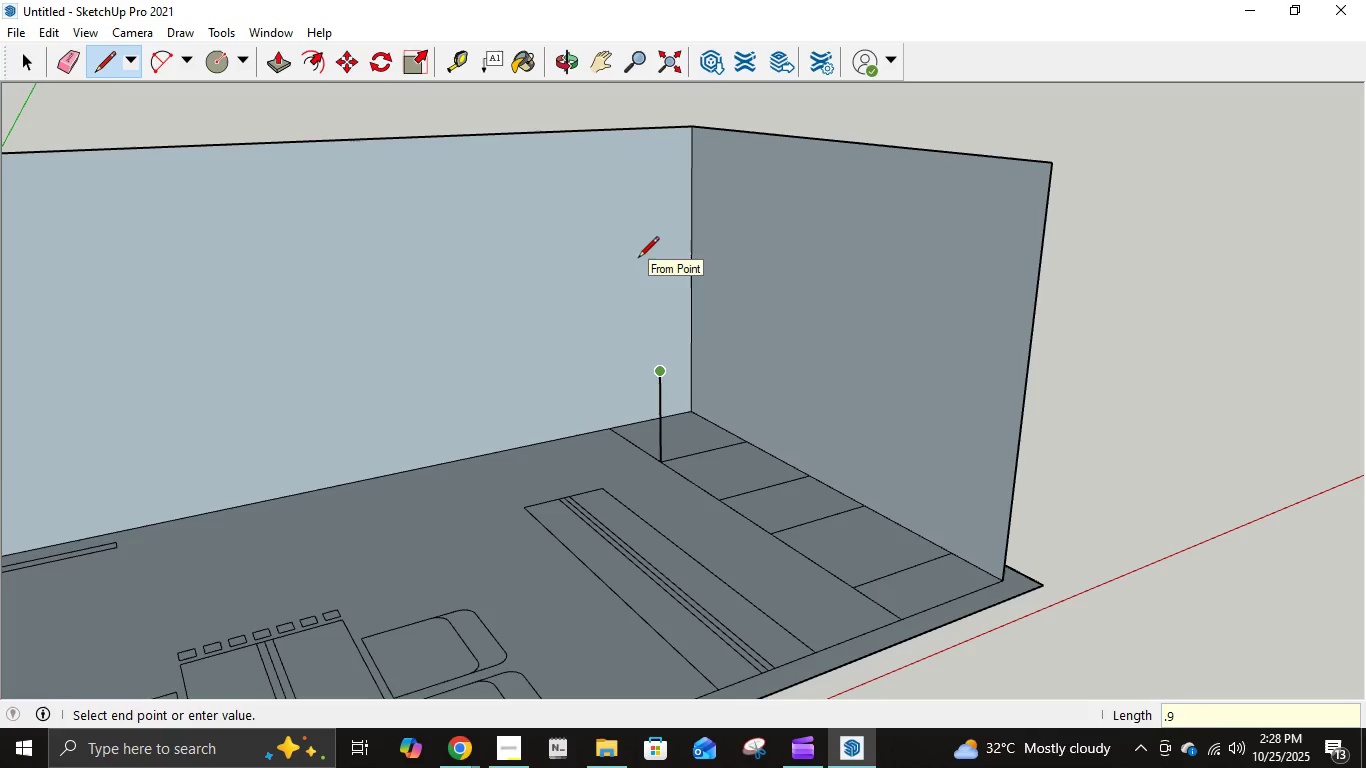 
key(Numpad9)
 